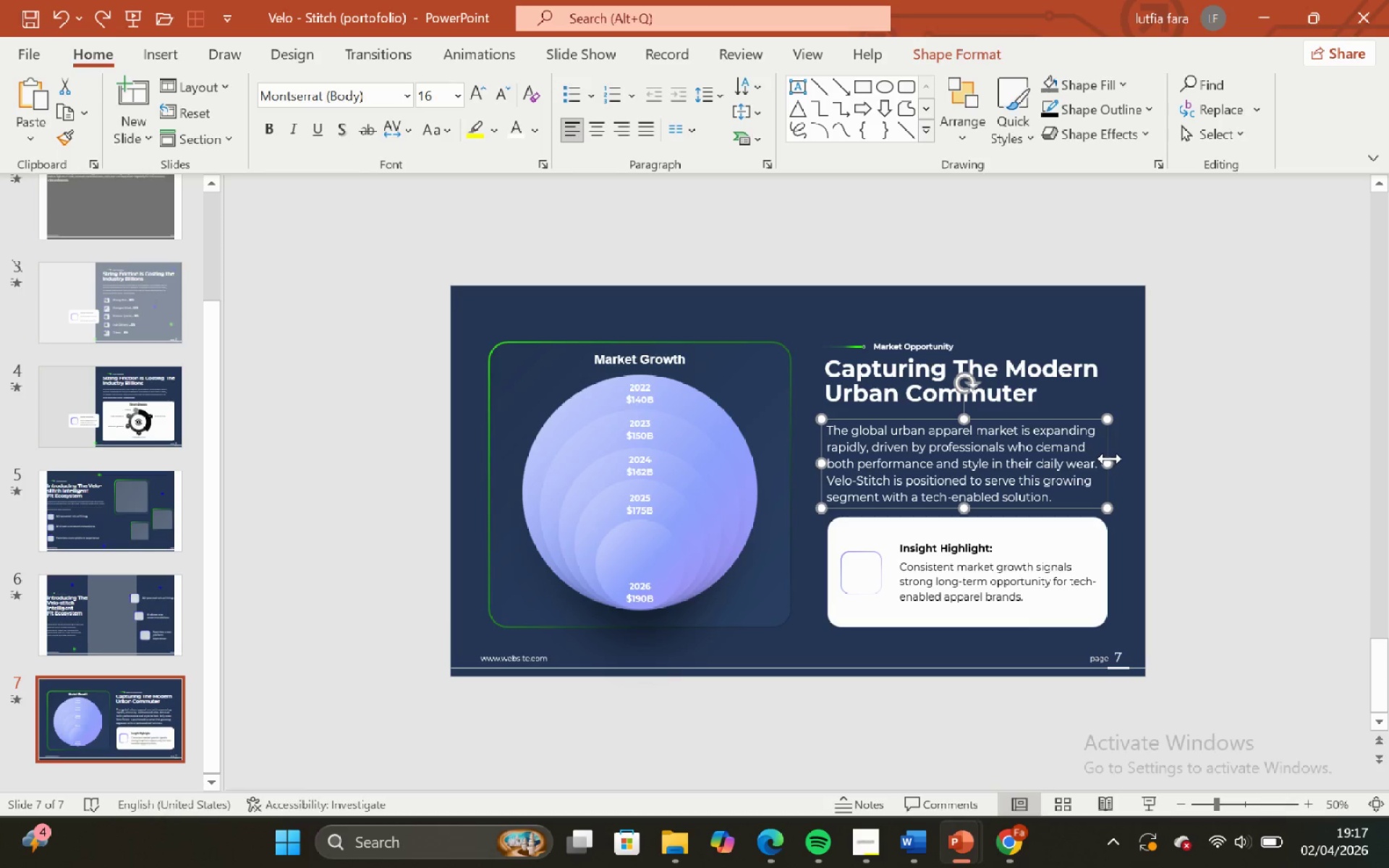 
key(Control+Z)
 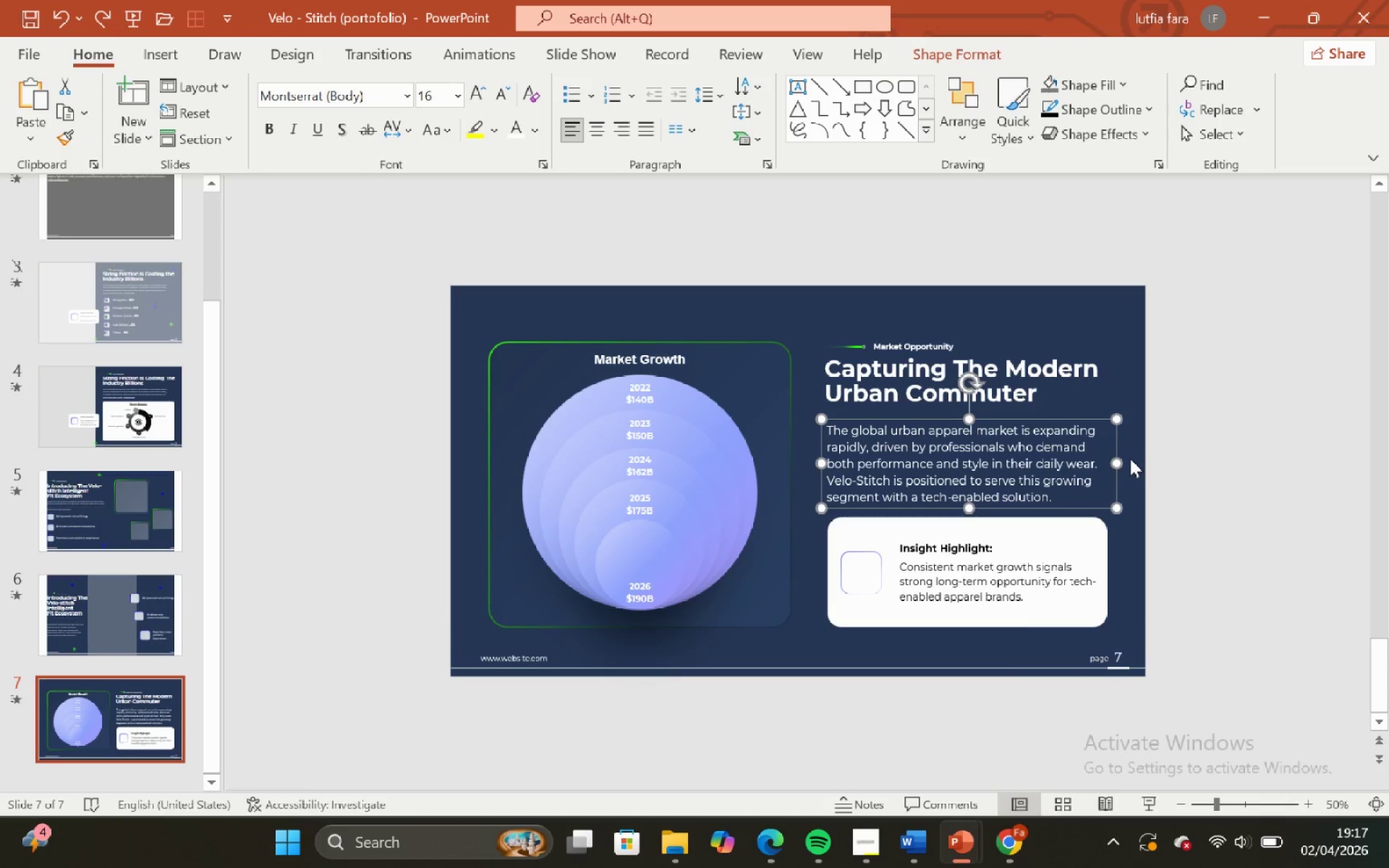 
key(Control+Z)
 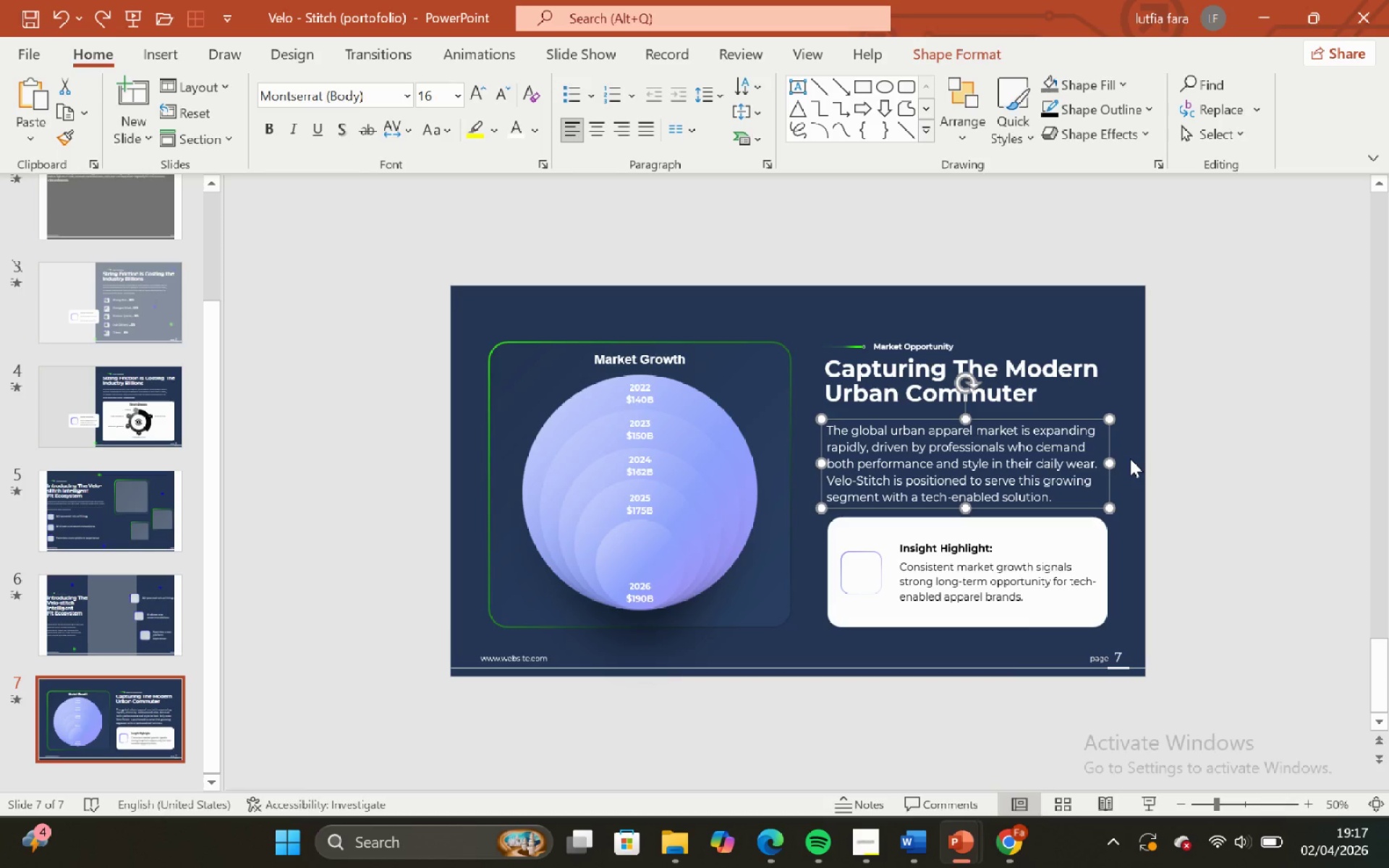 
key(Control+Z)
 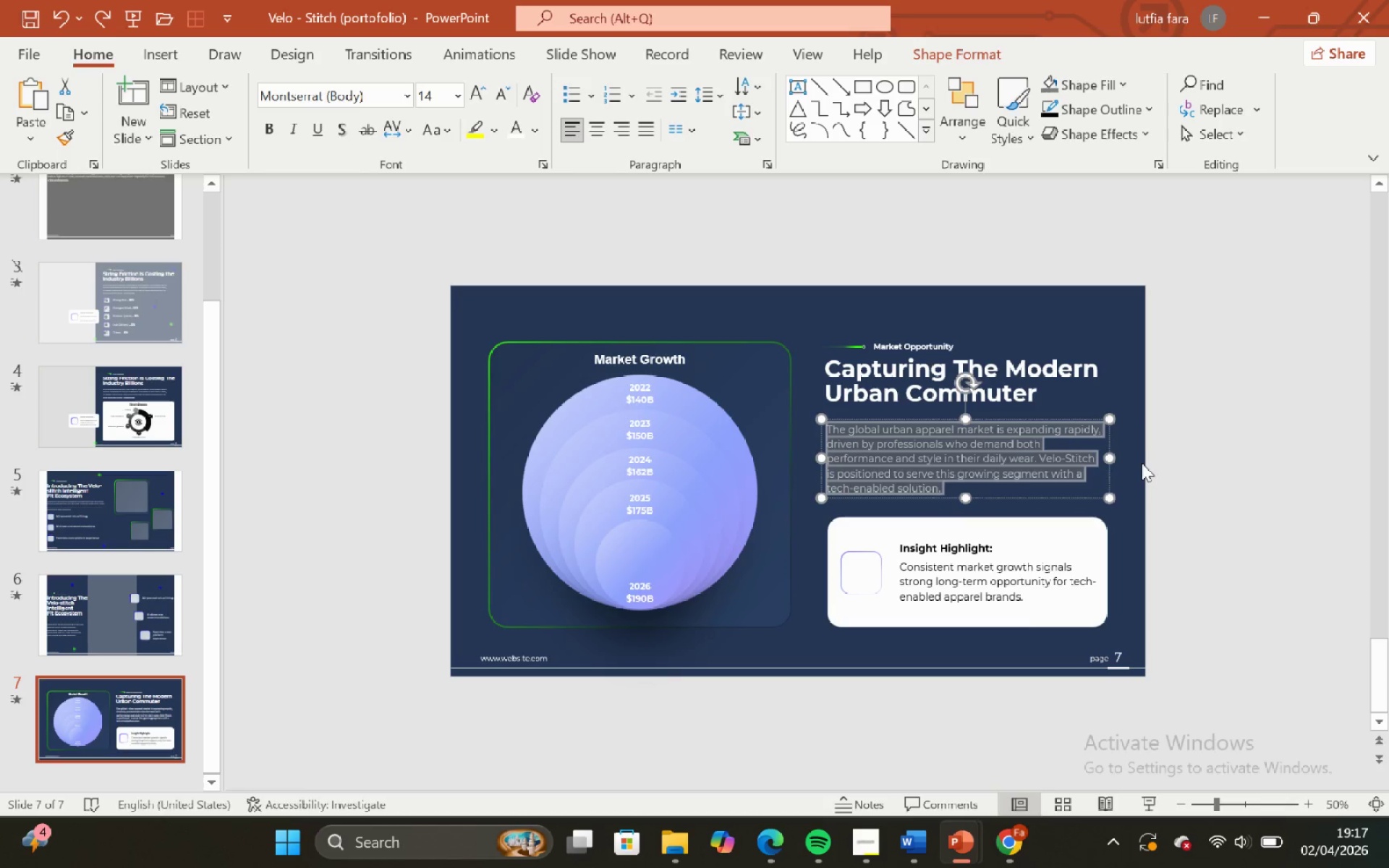 
left_click([1142, 464])
 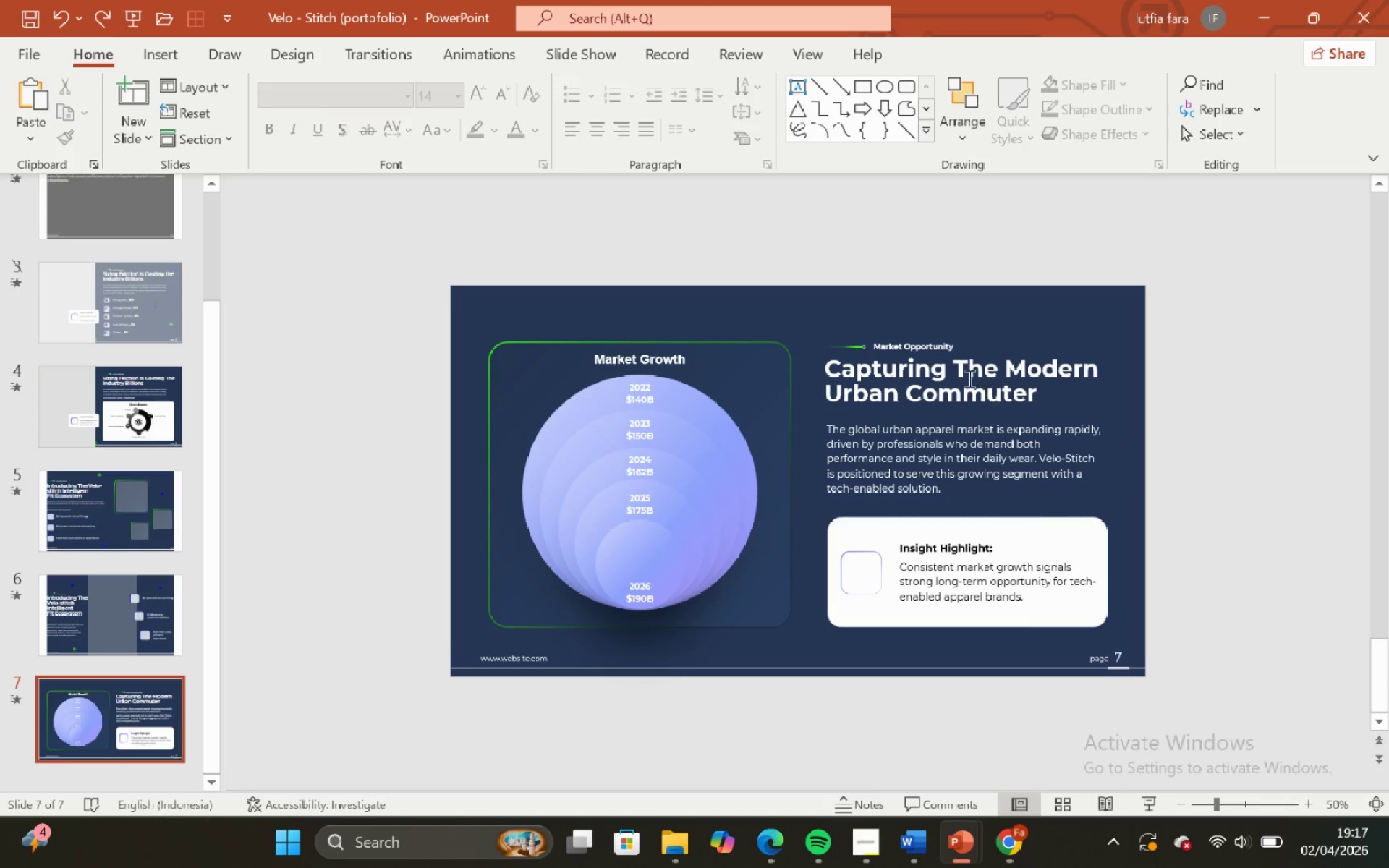 
left_click([948, 353])
 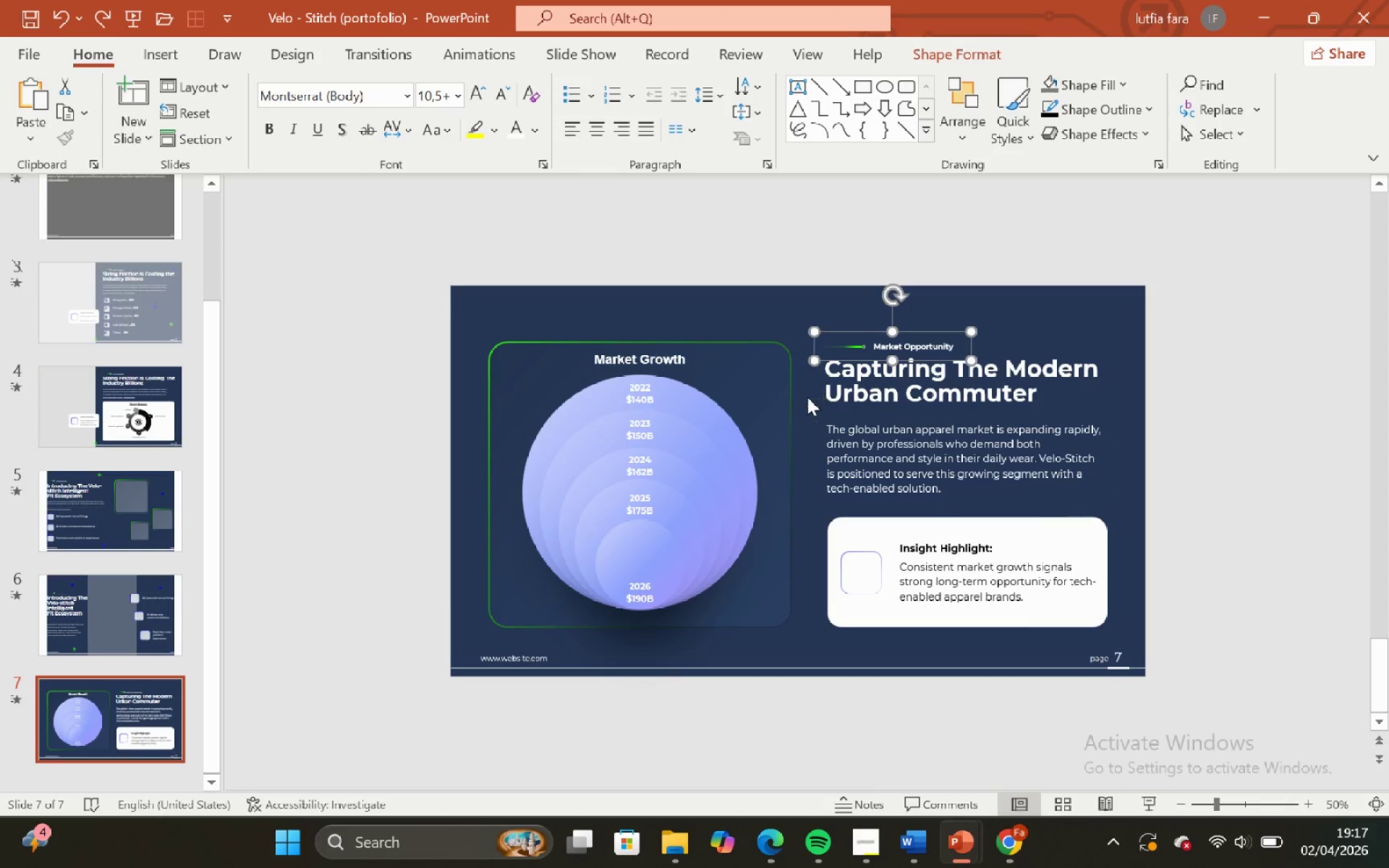 
left_click([807, 397])
 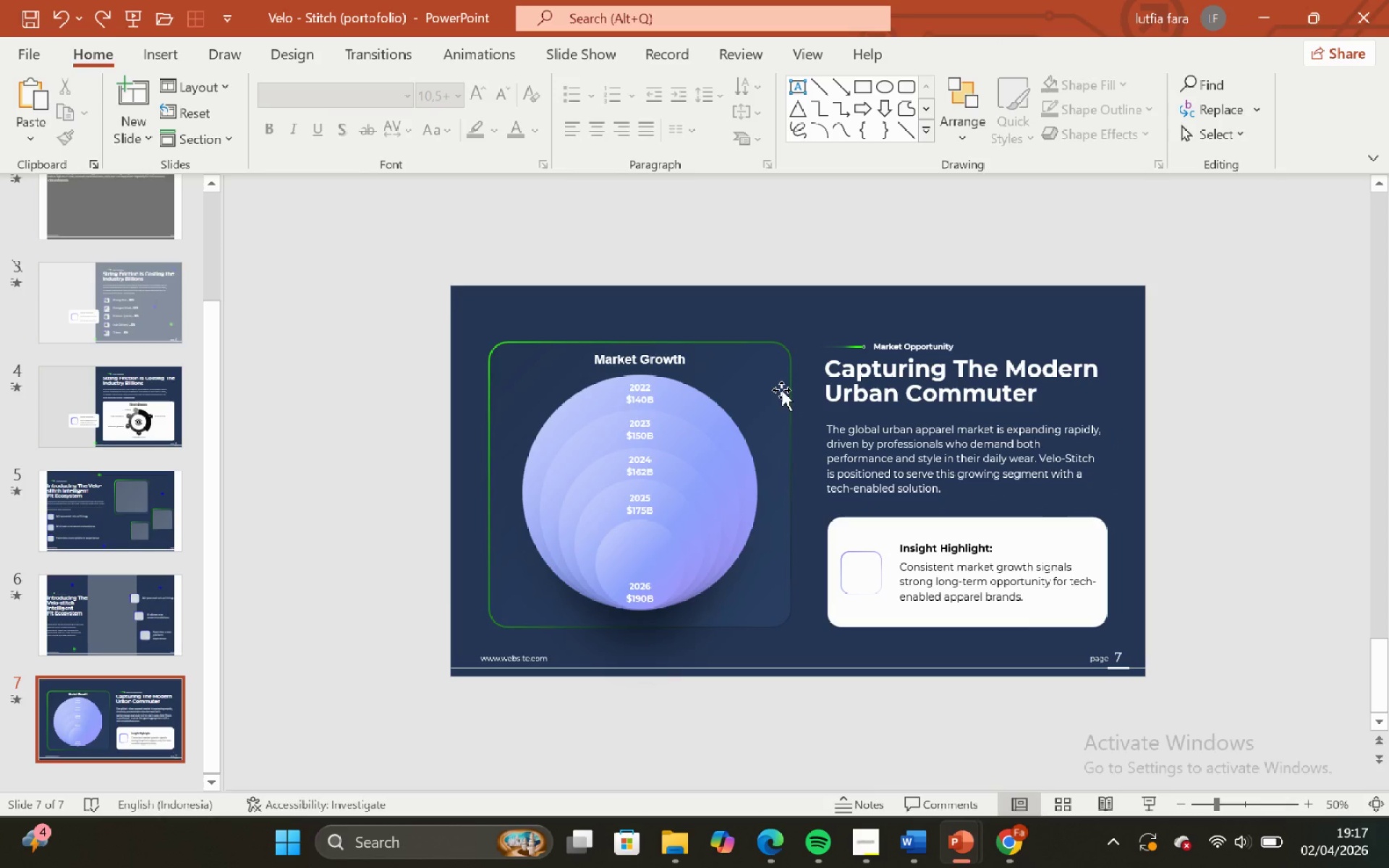 
left_click([783, 389])
 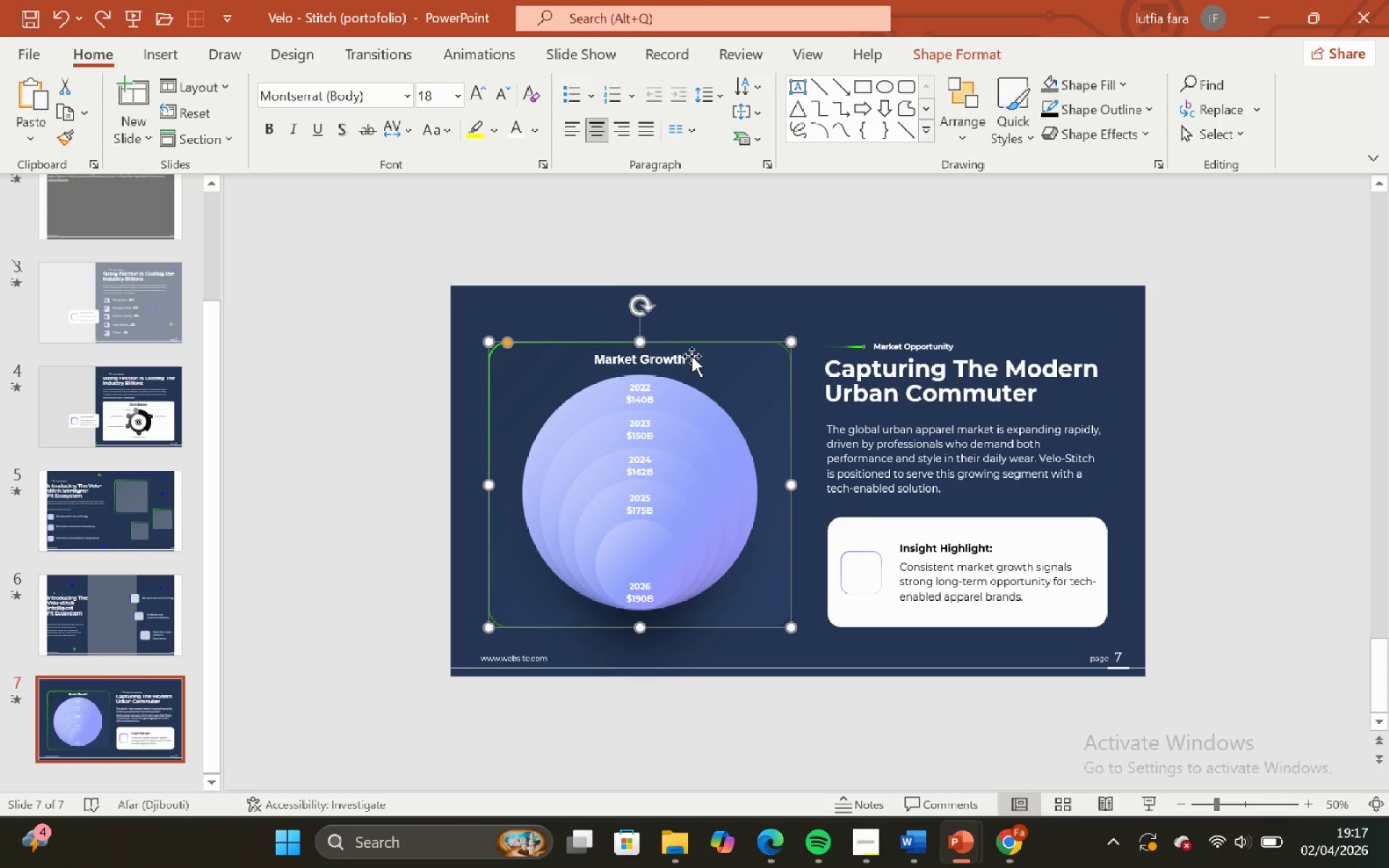 
left_click([670, 355])
 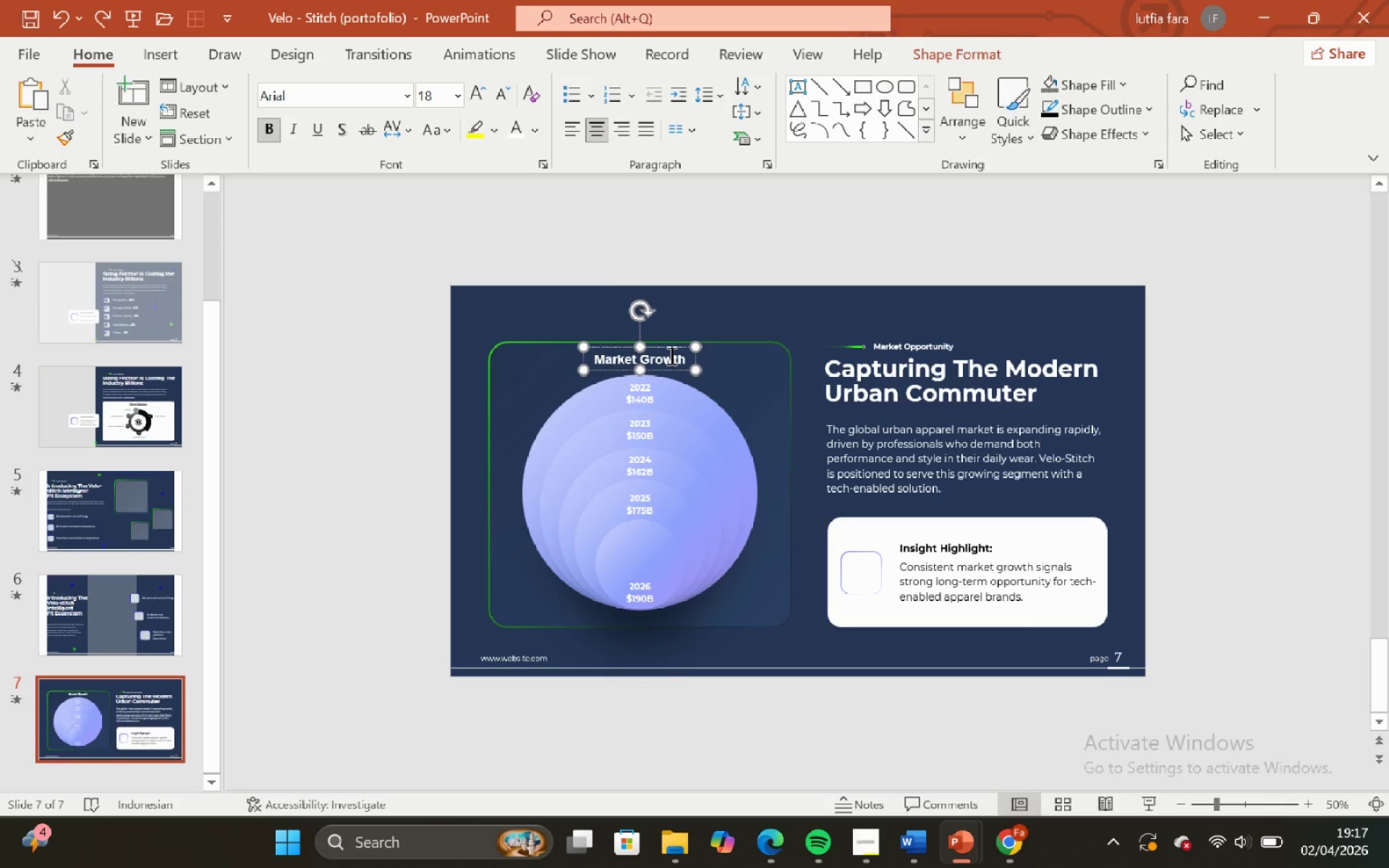 
key(Control+A)
 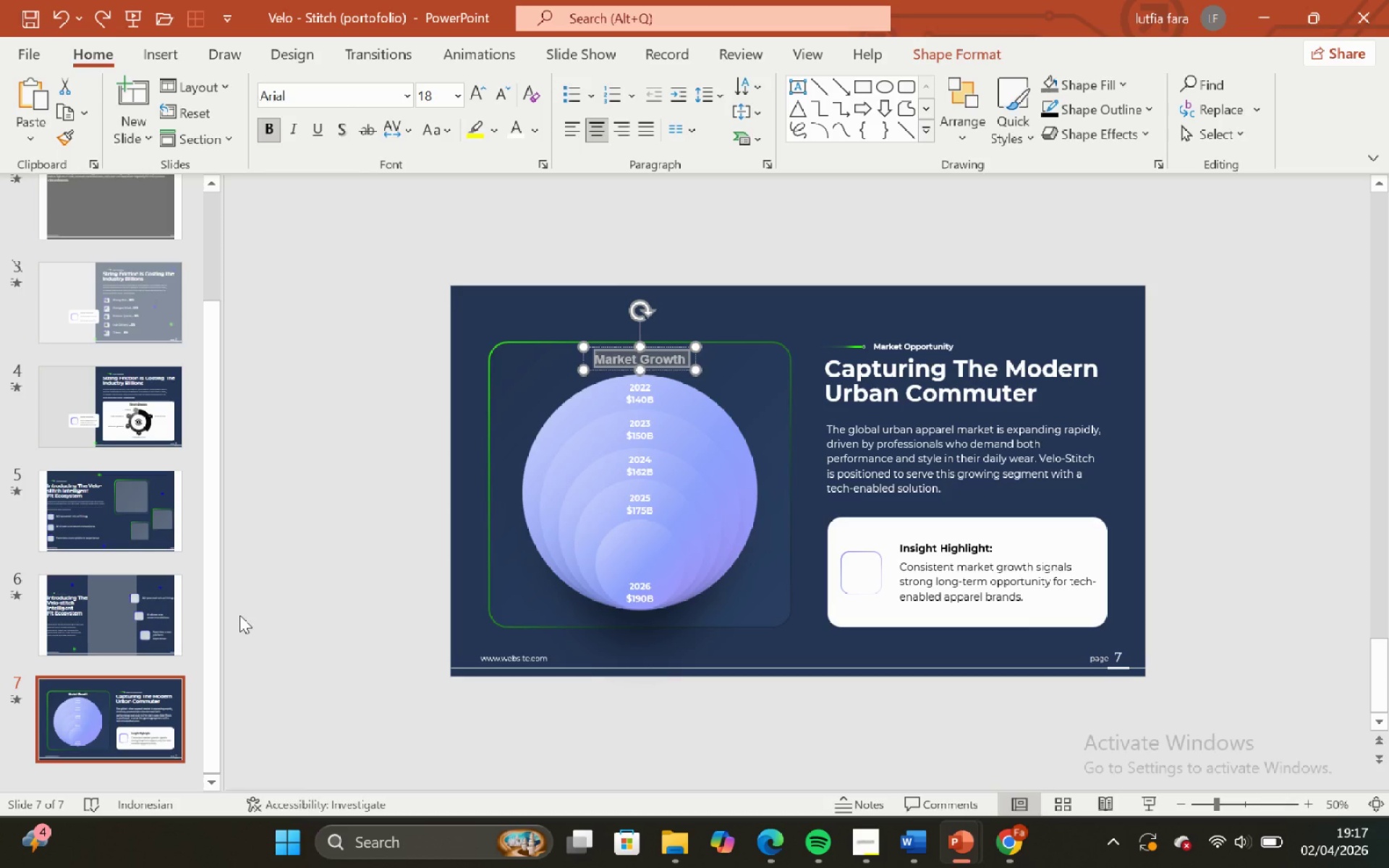 
wait(13.53)
 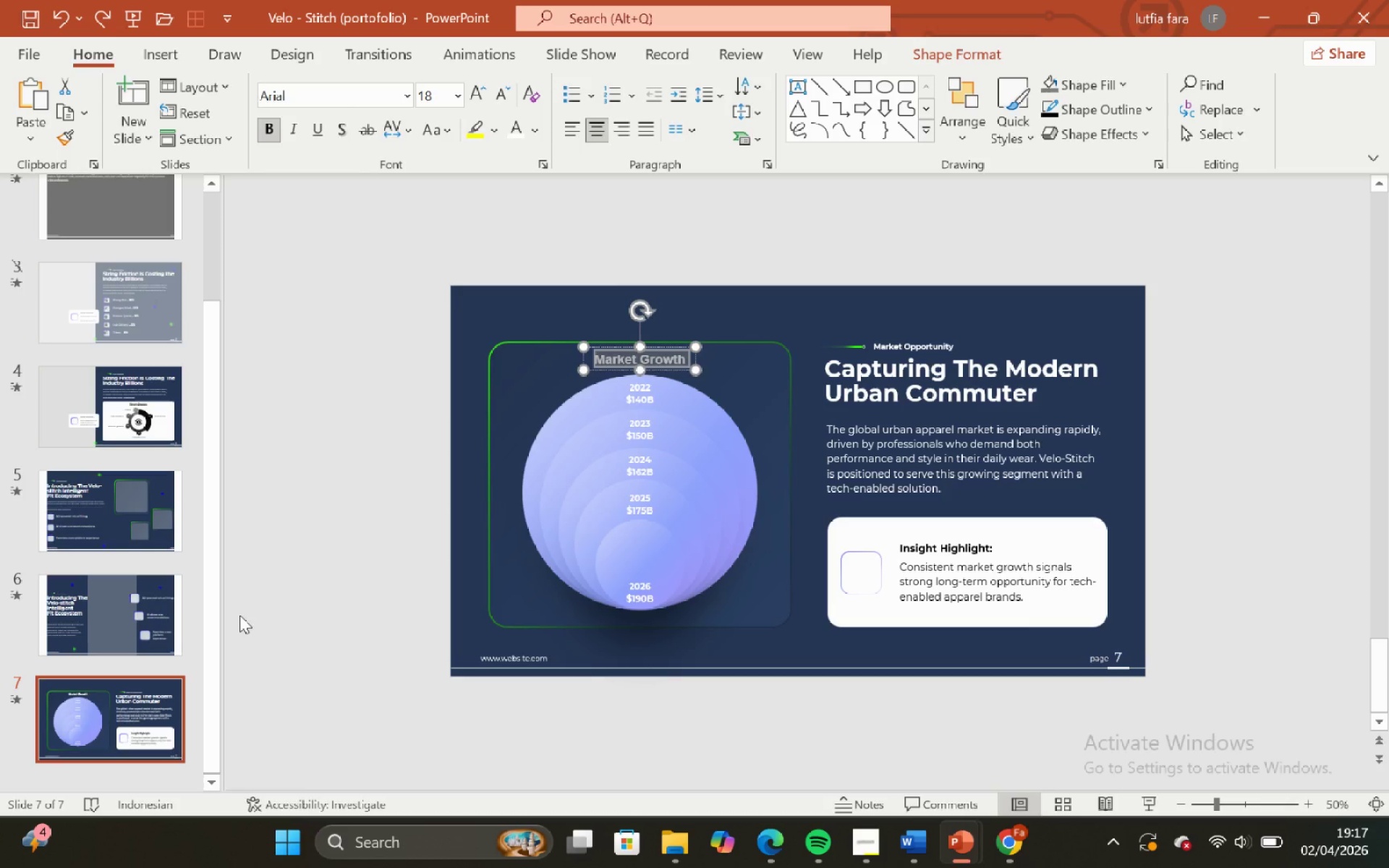 
left_click([716, 361])
 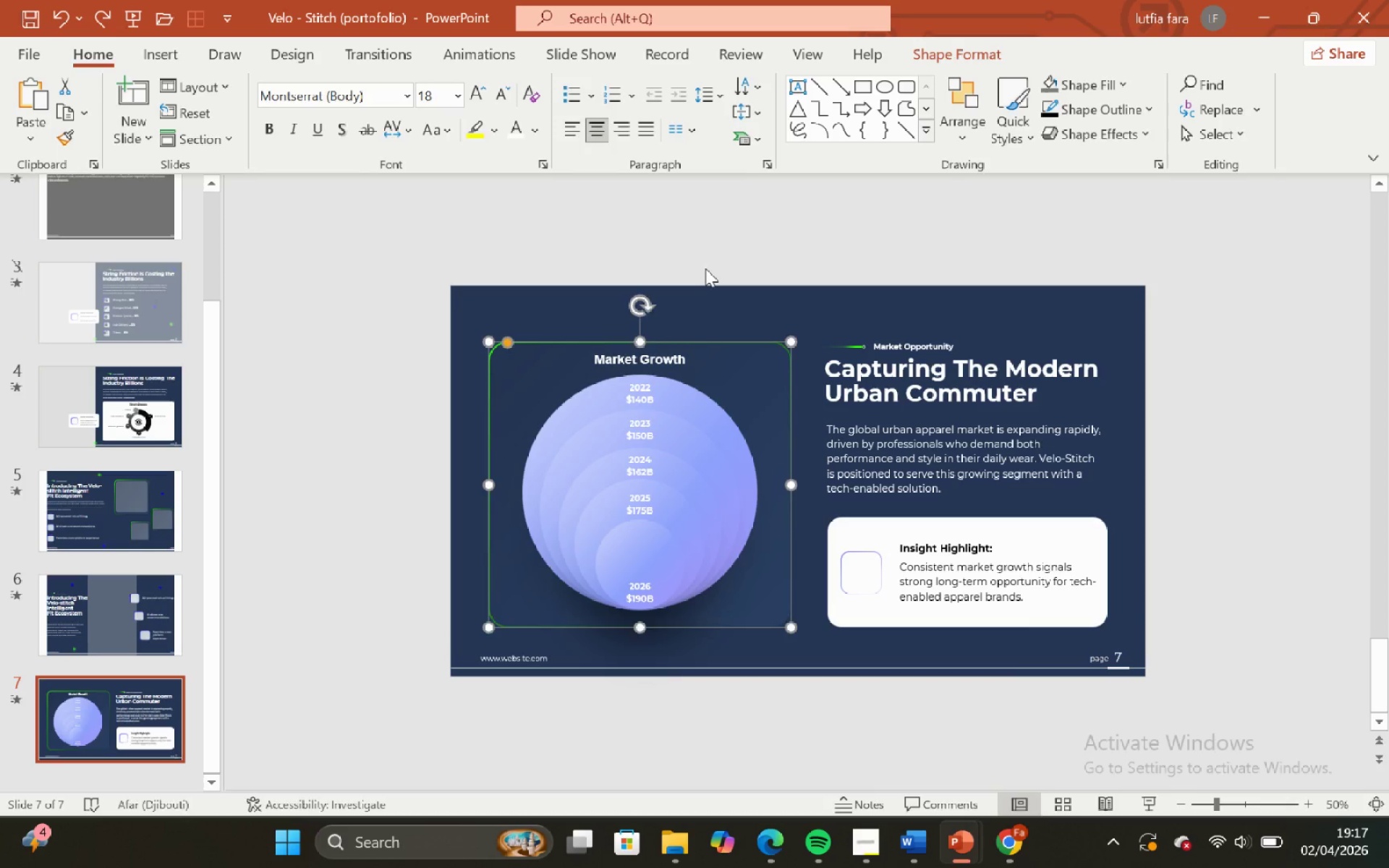 
left_click([705, 268])
 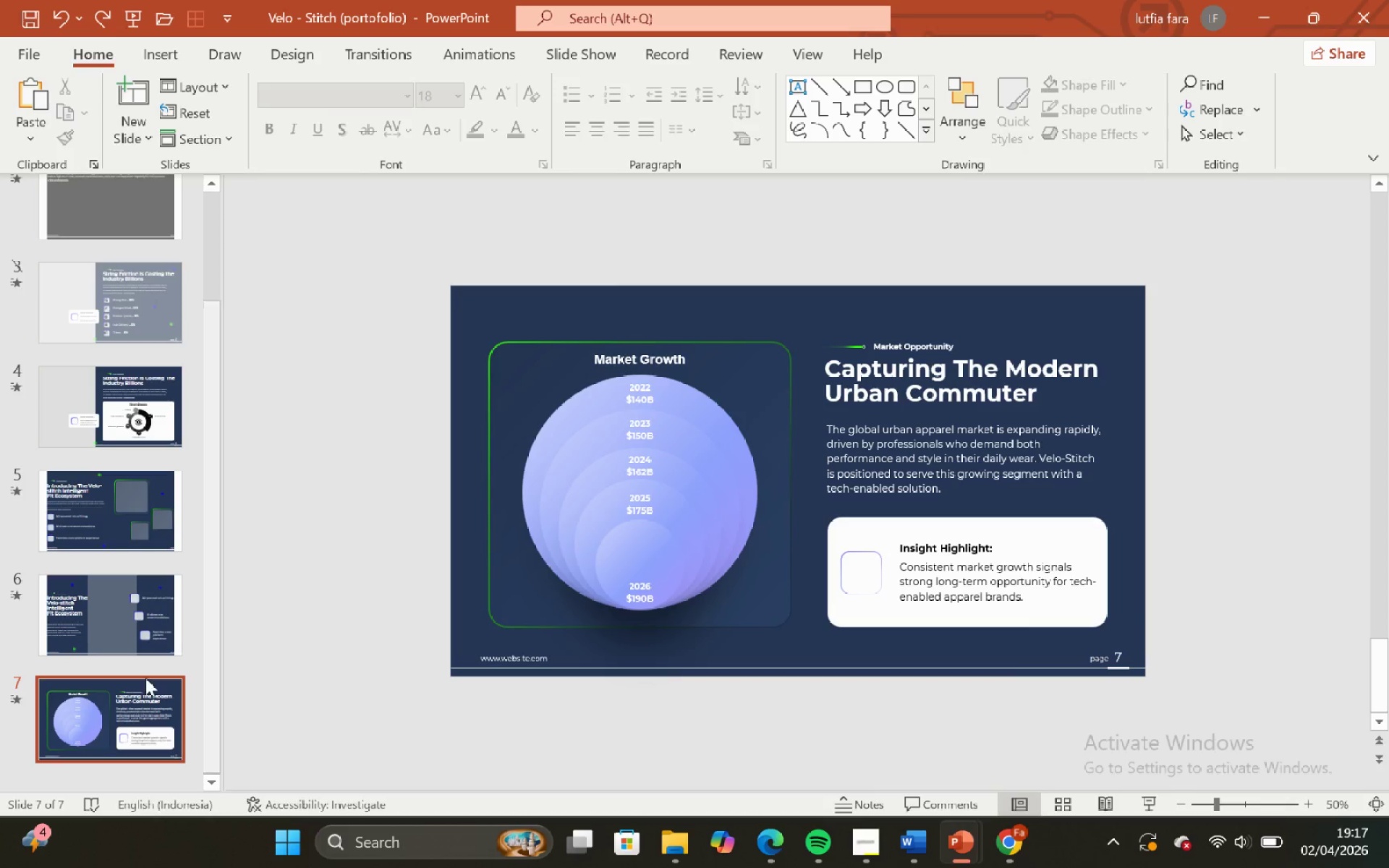 
scroll: coordinate [122, 671], scroll_direction: down, amount: 3.0
 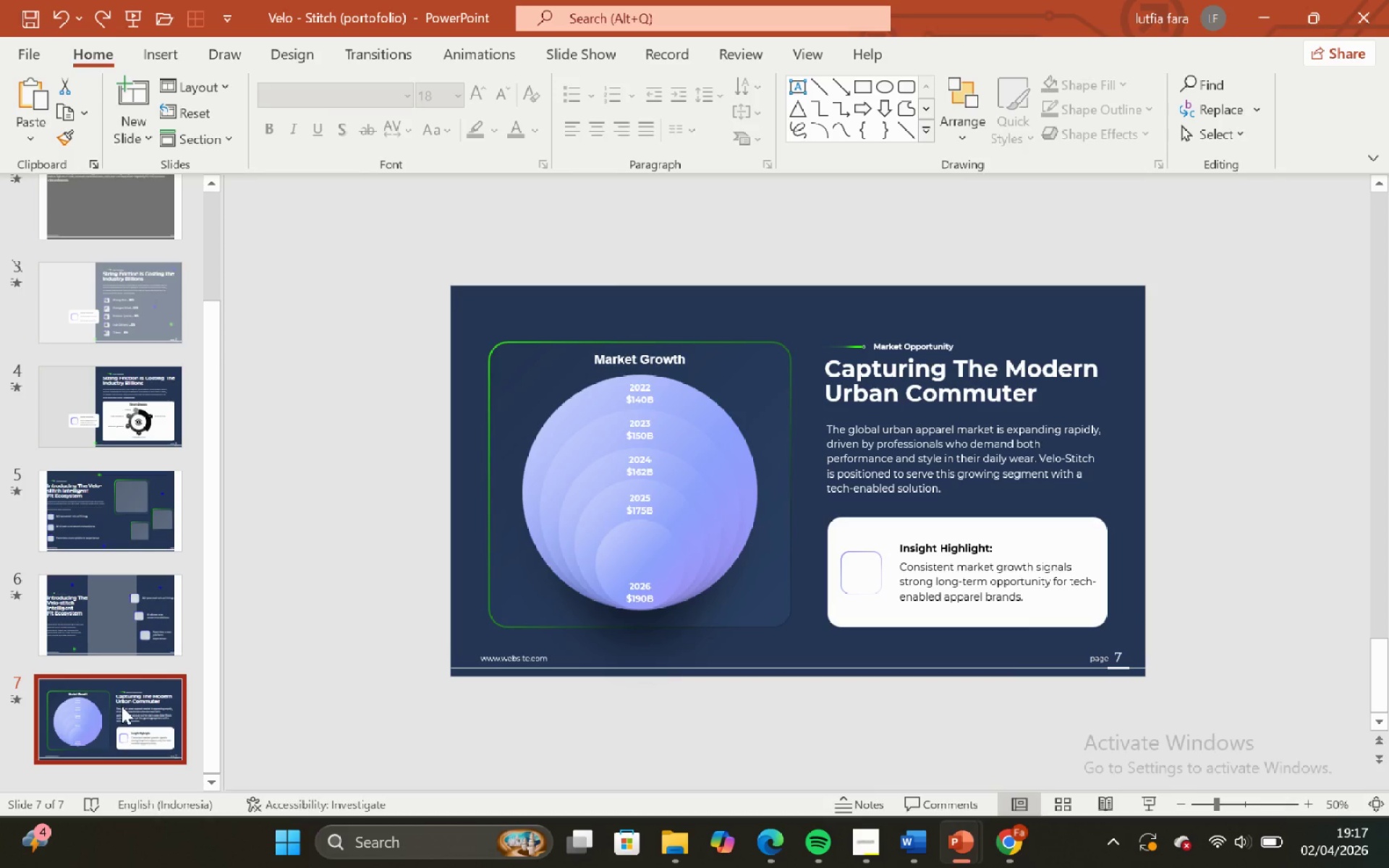 
left_click([122, 706])
 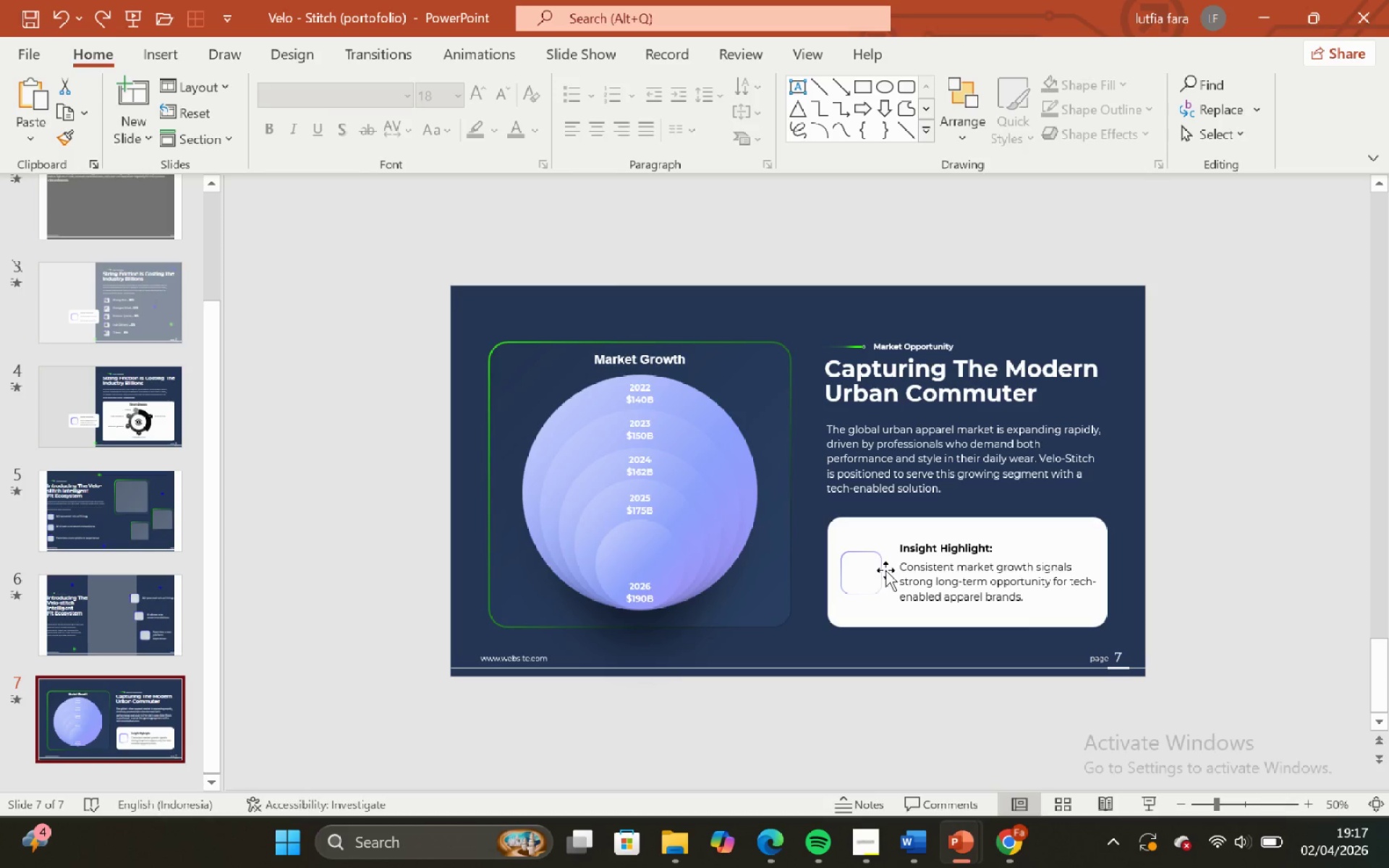 
left_click([875, 556])
 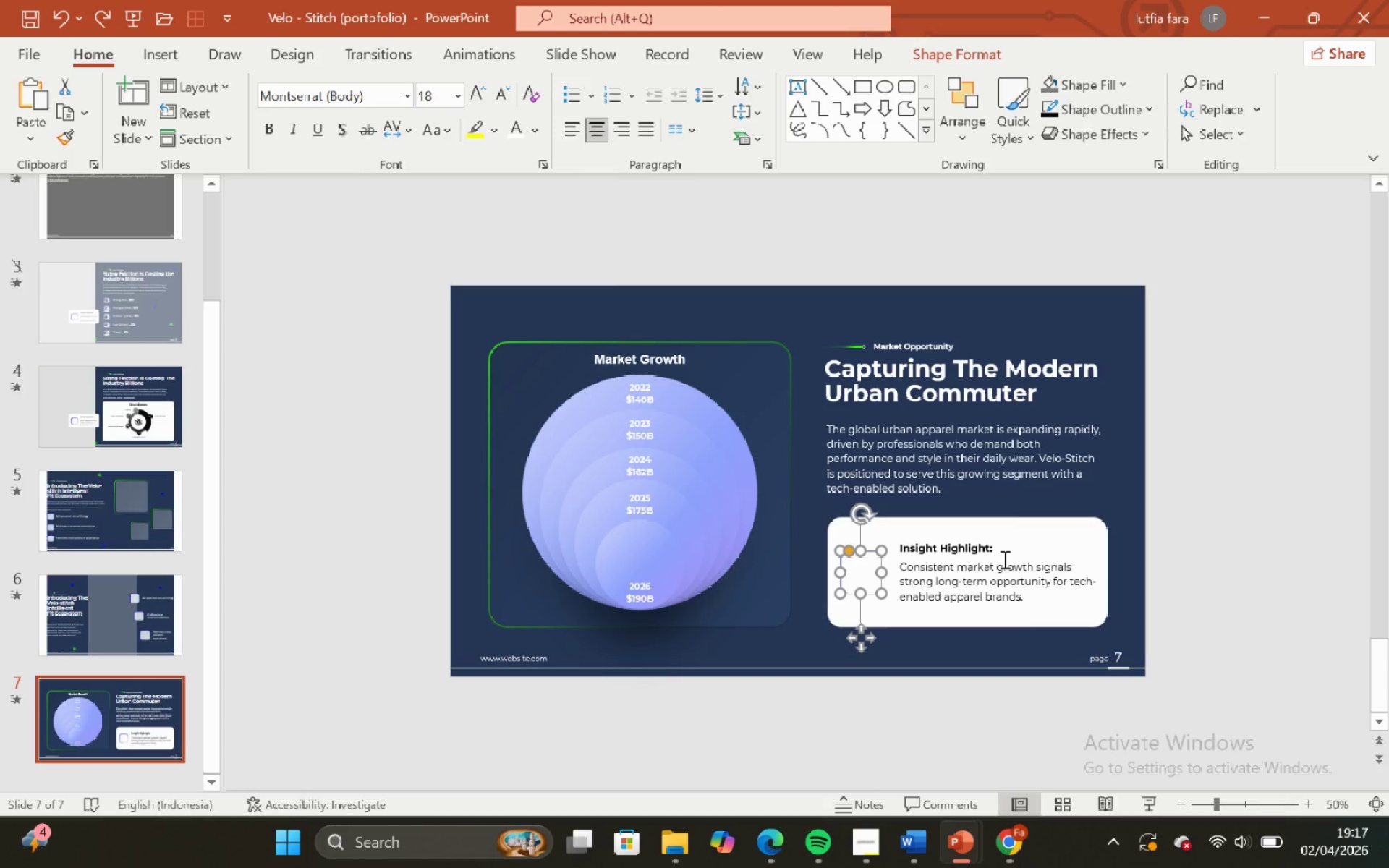 
hold_key(key=ShiftLeft, duration=0.52)
left_click([1003, 559])
 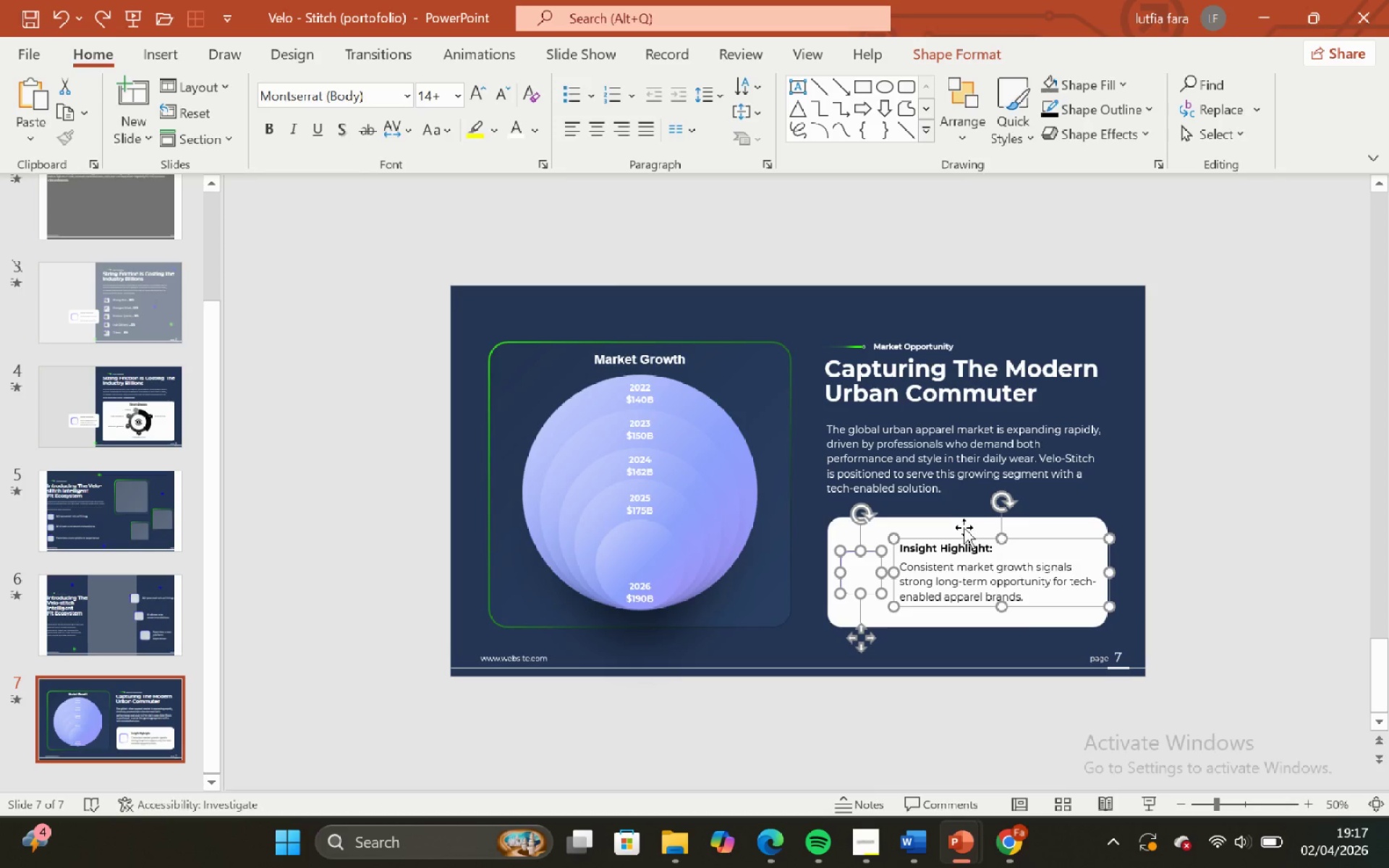 
hold_key(key=ShiftLeft, duration=0.41)
left_click([964, 527])
 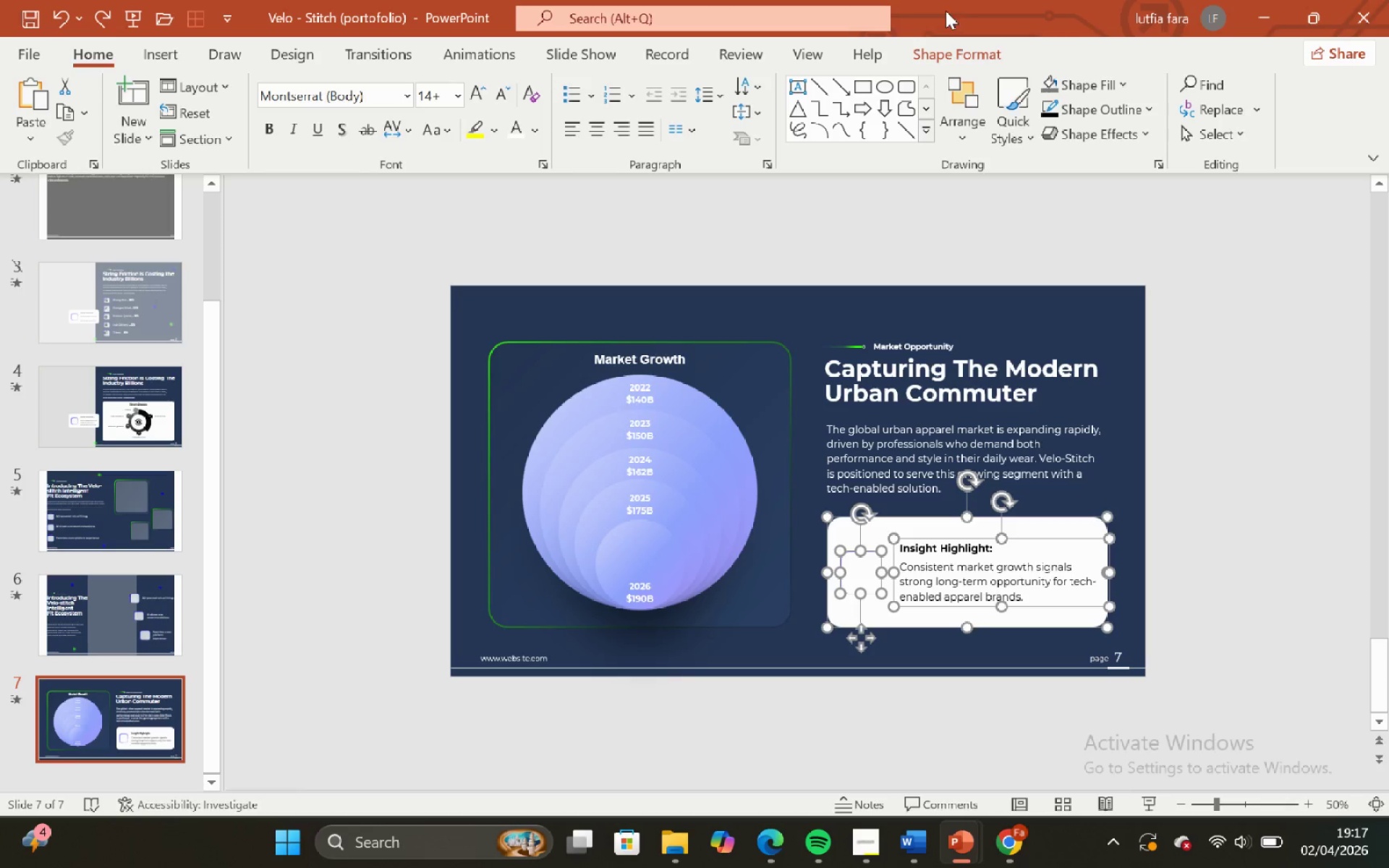 
left_click([967, 47])
 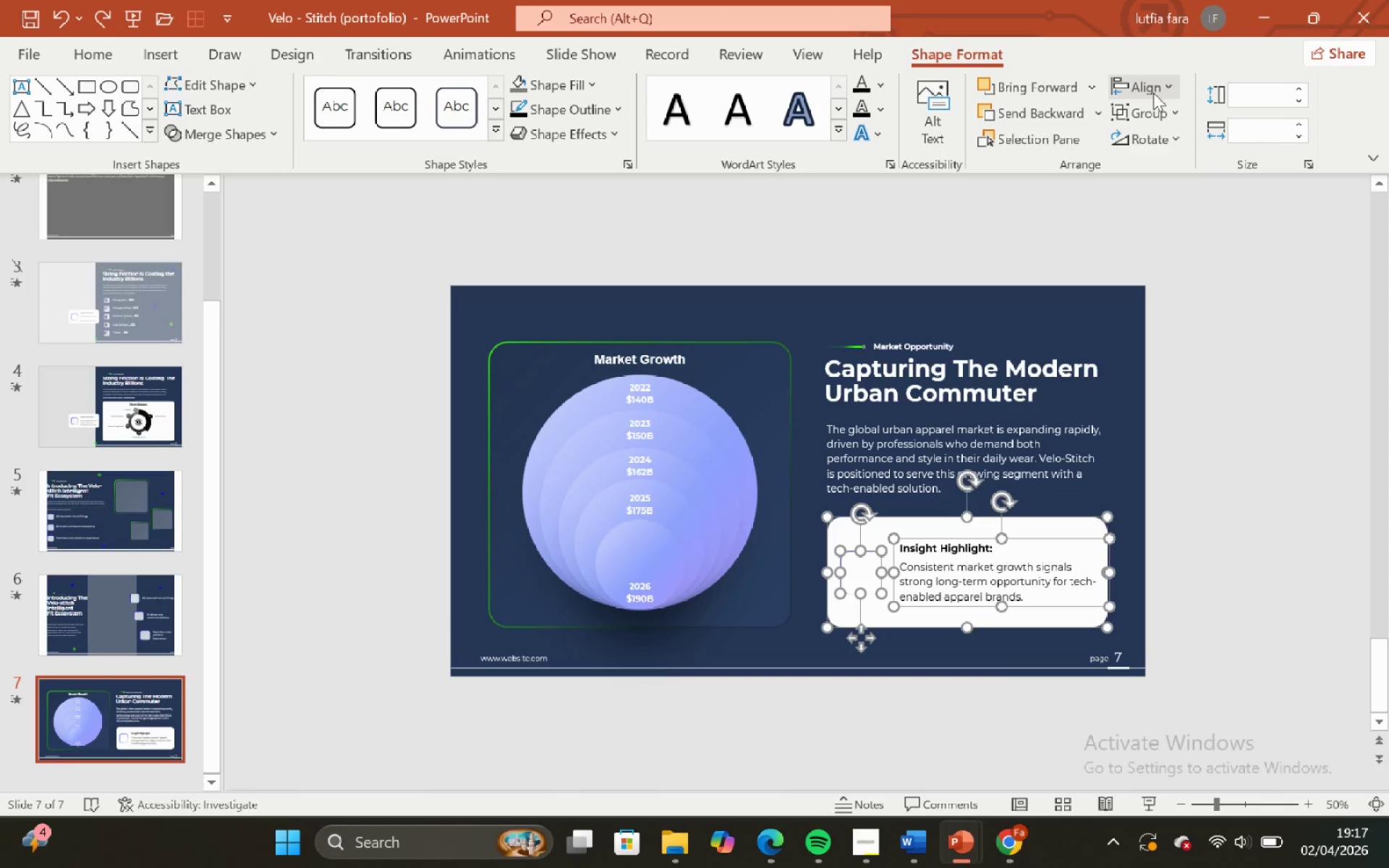 
left_click([1152, 93])
 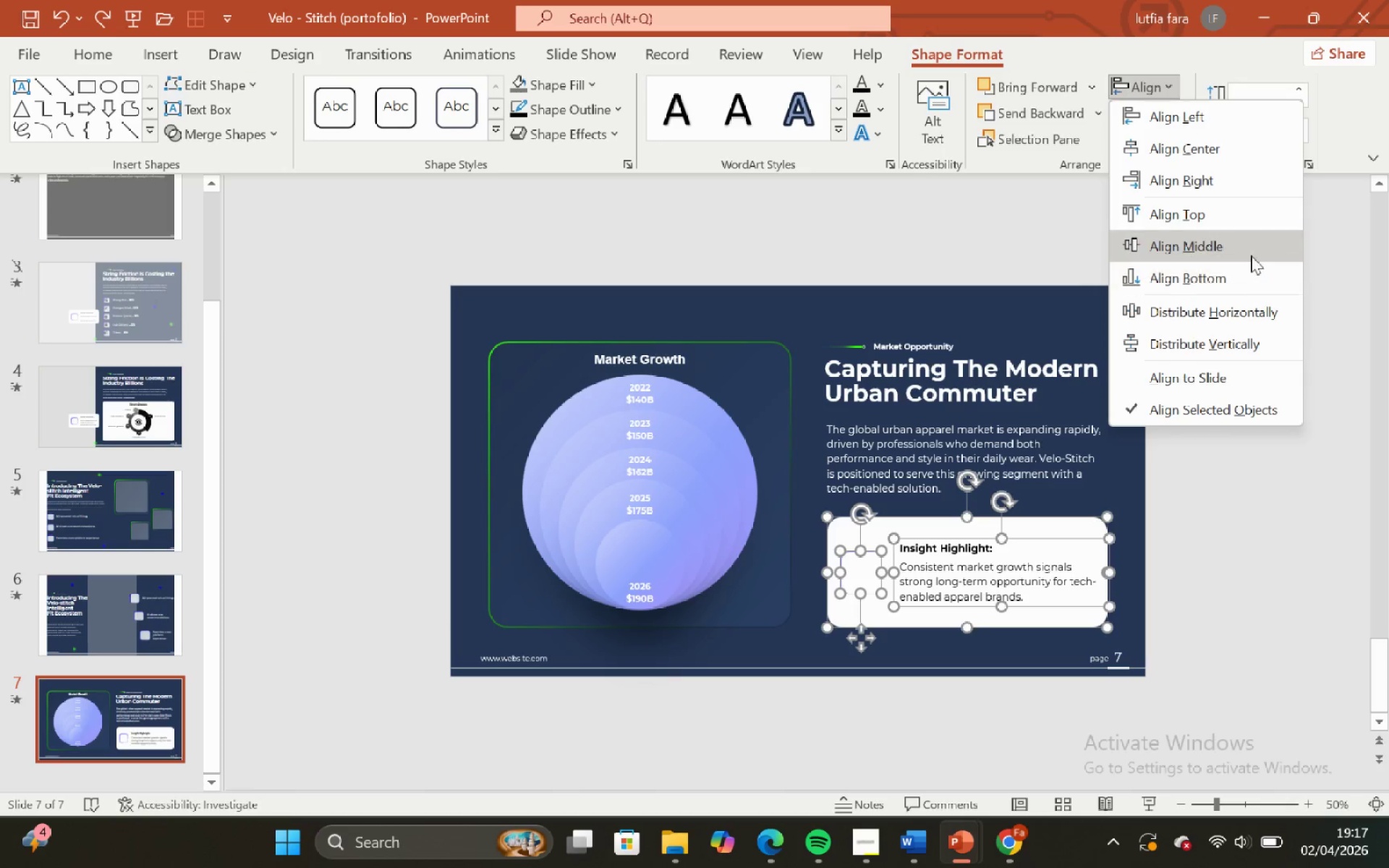 
left_click([1249, 254])
 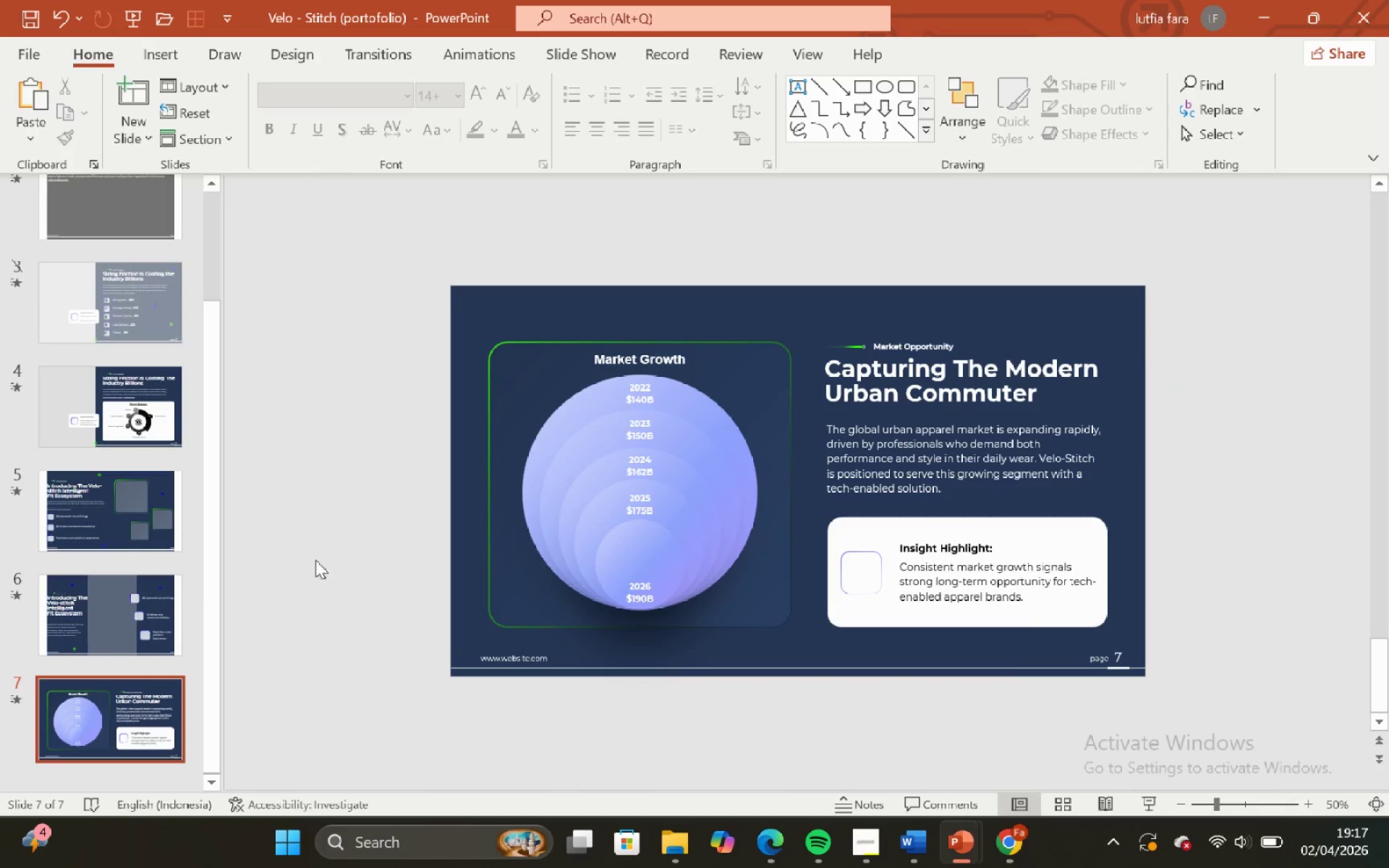 
left_click([65, 540])
 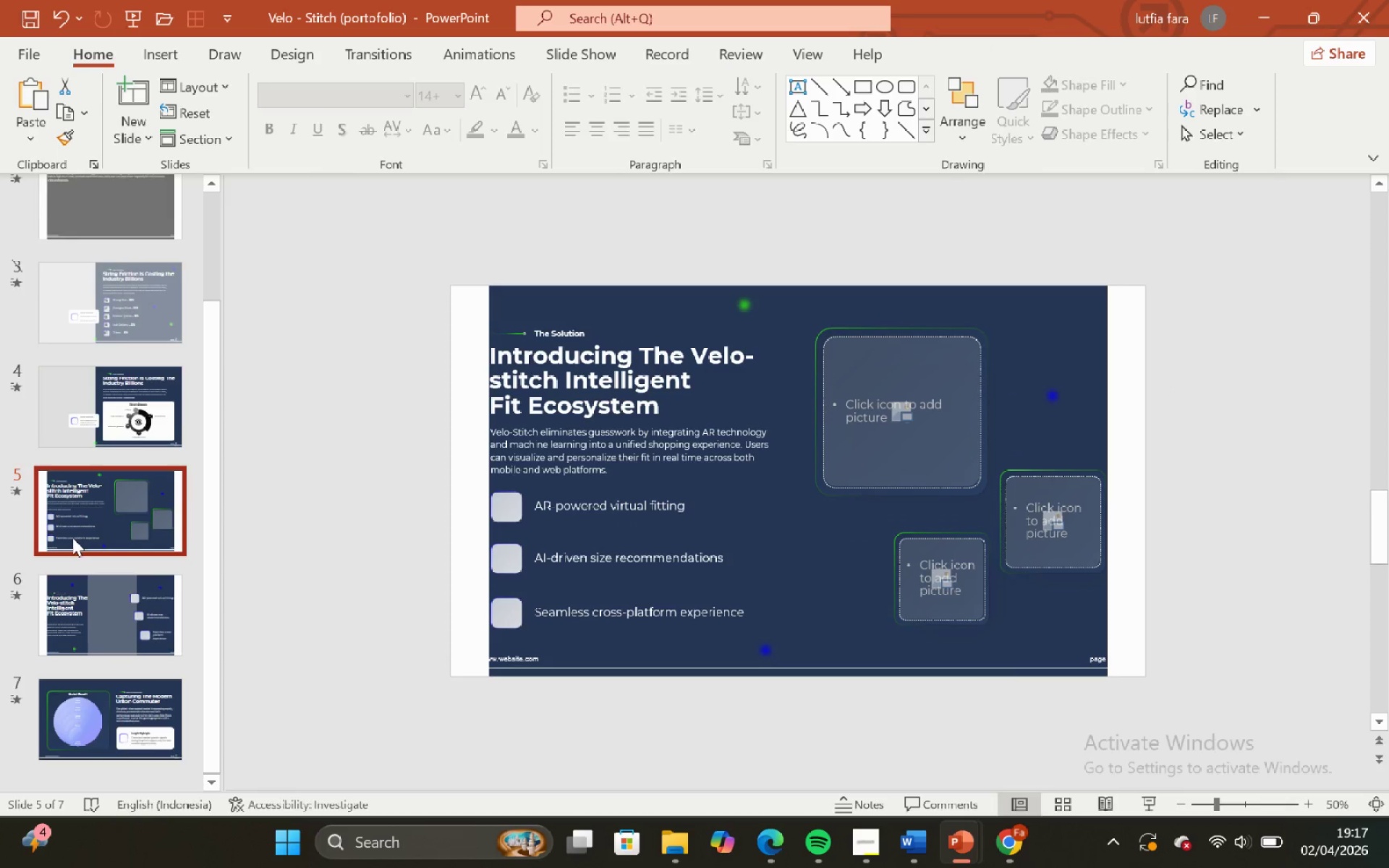 
scroll: coordinate [71, 537], scroll_direction: up, amount: 2.0
 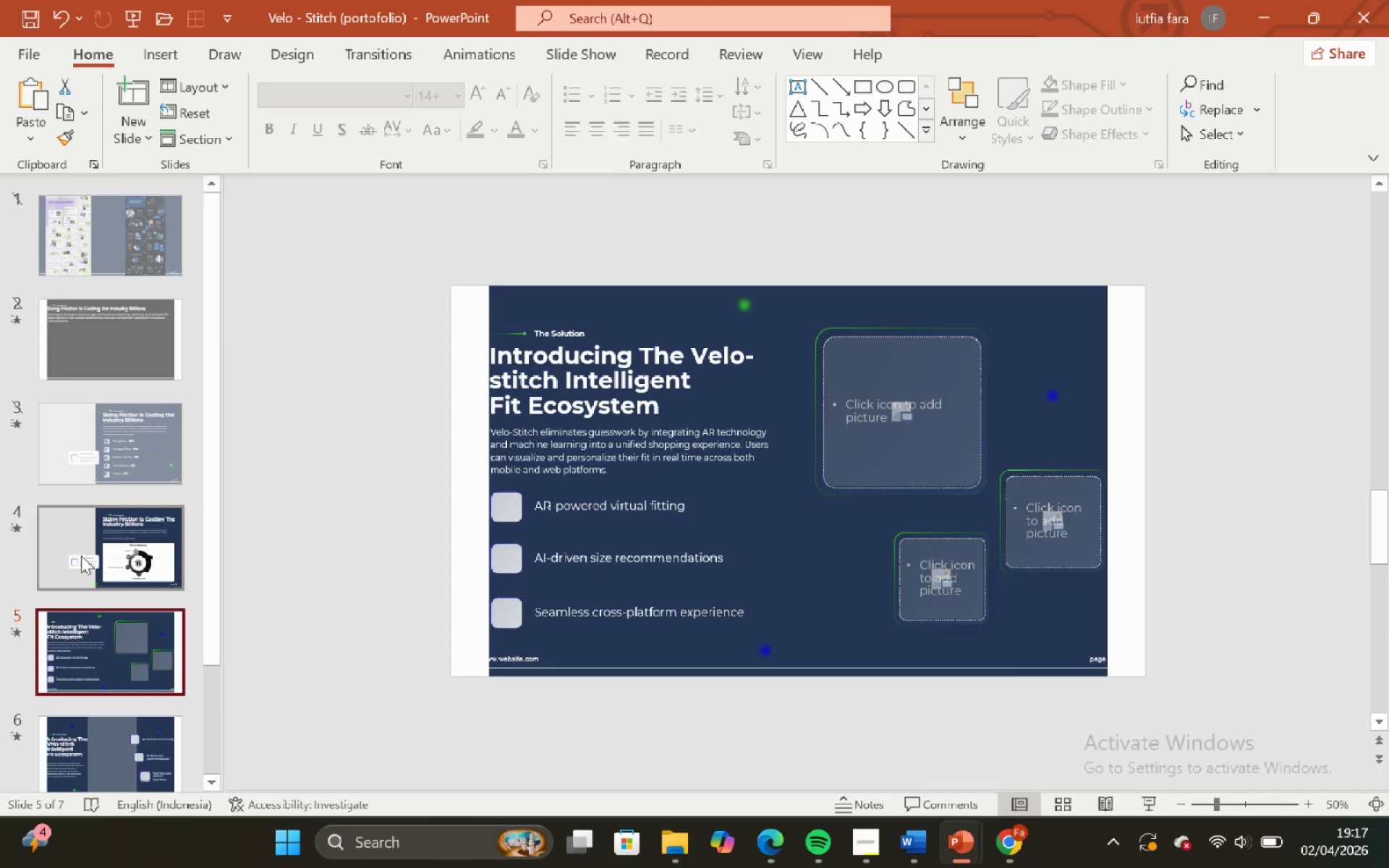 
left_click([81, 556])
 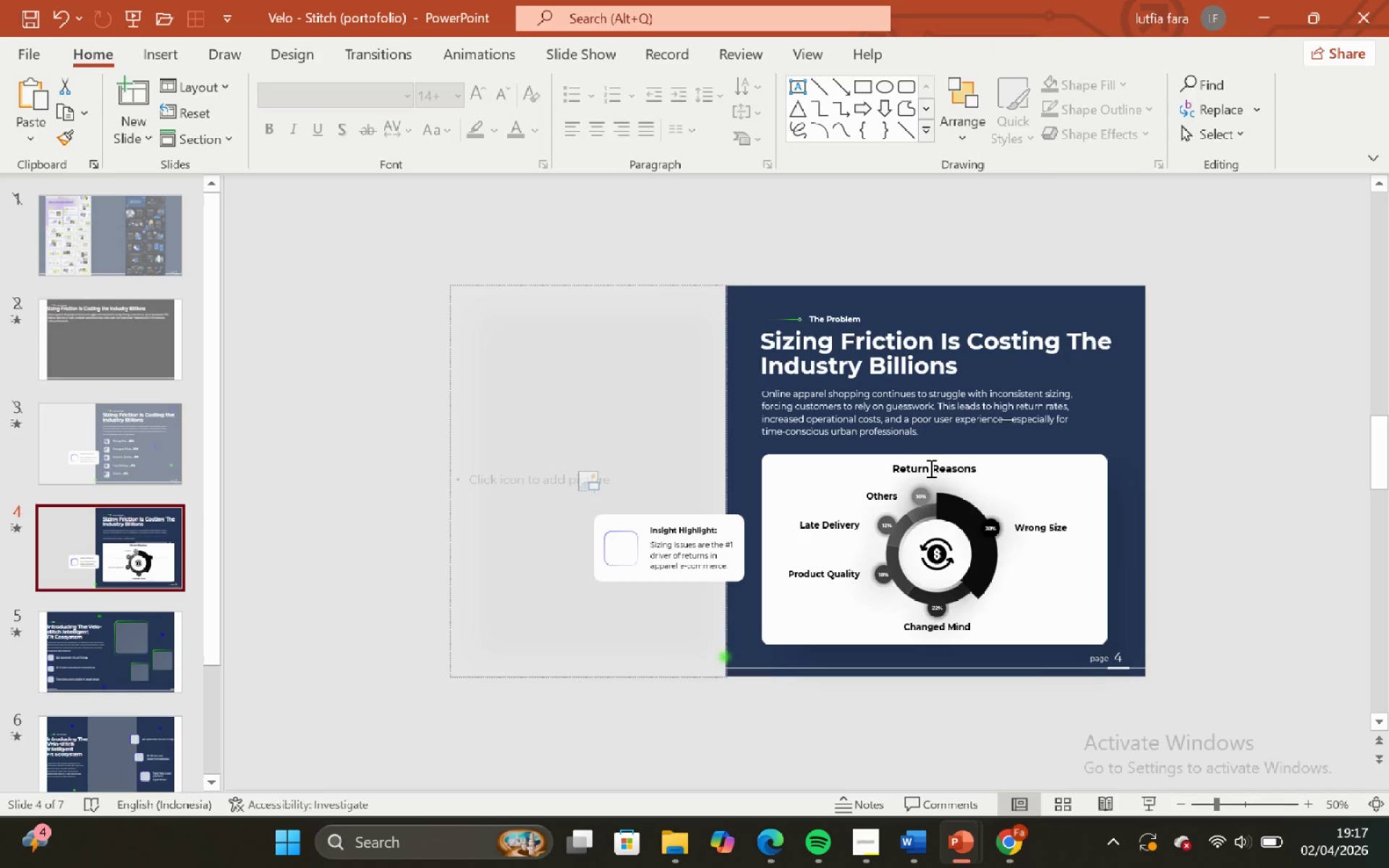 
left_click([935, 469])
 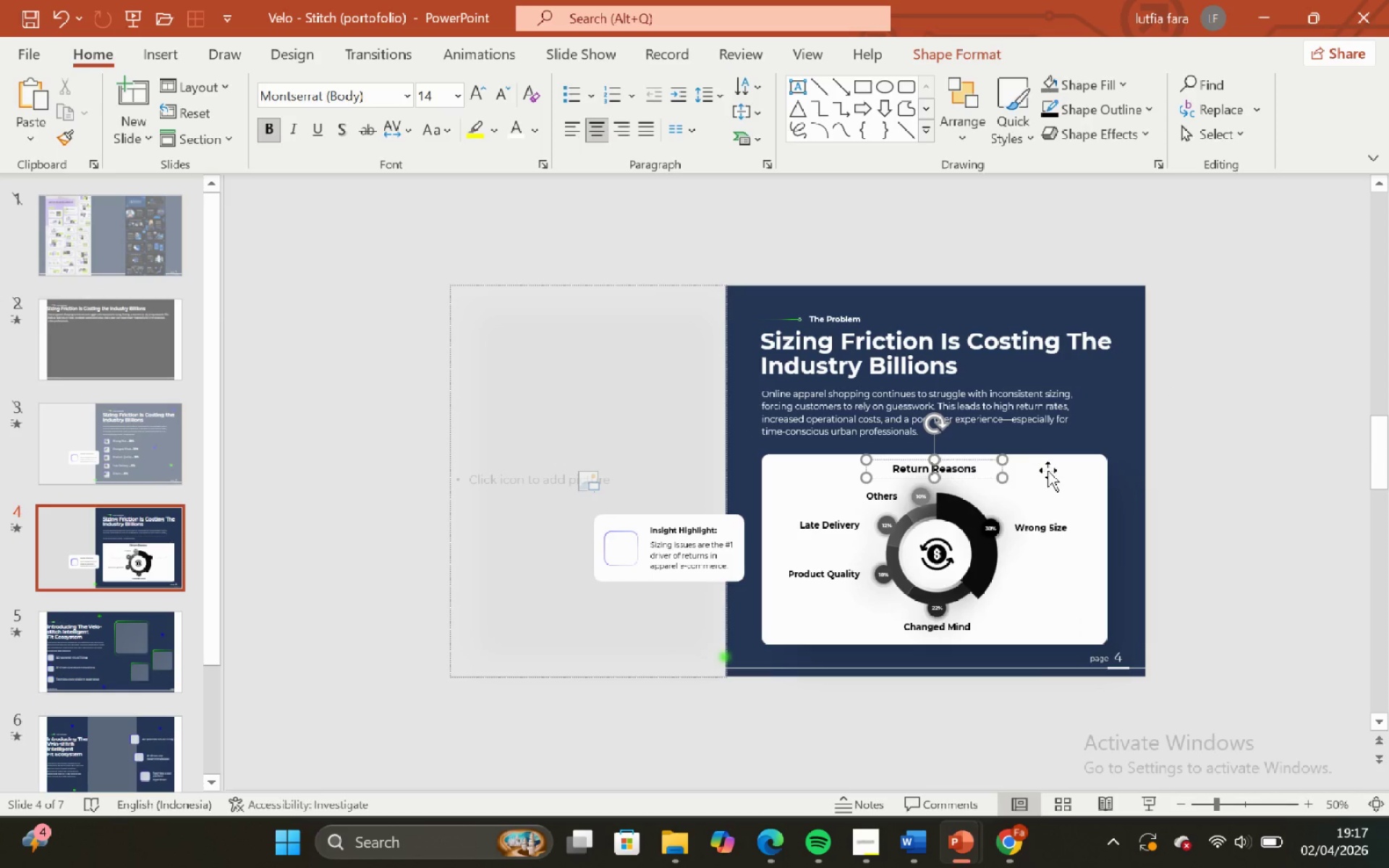 
hold_key(key=ShiftLeft, duration=0.62)
left_click([1048, 470])
 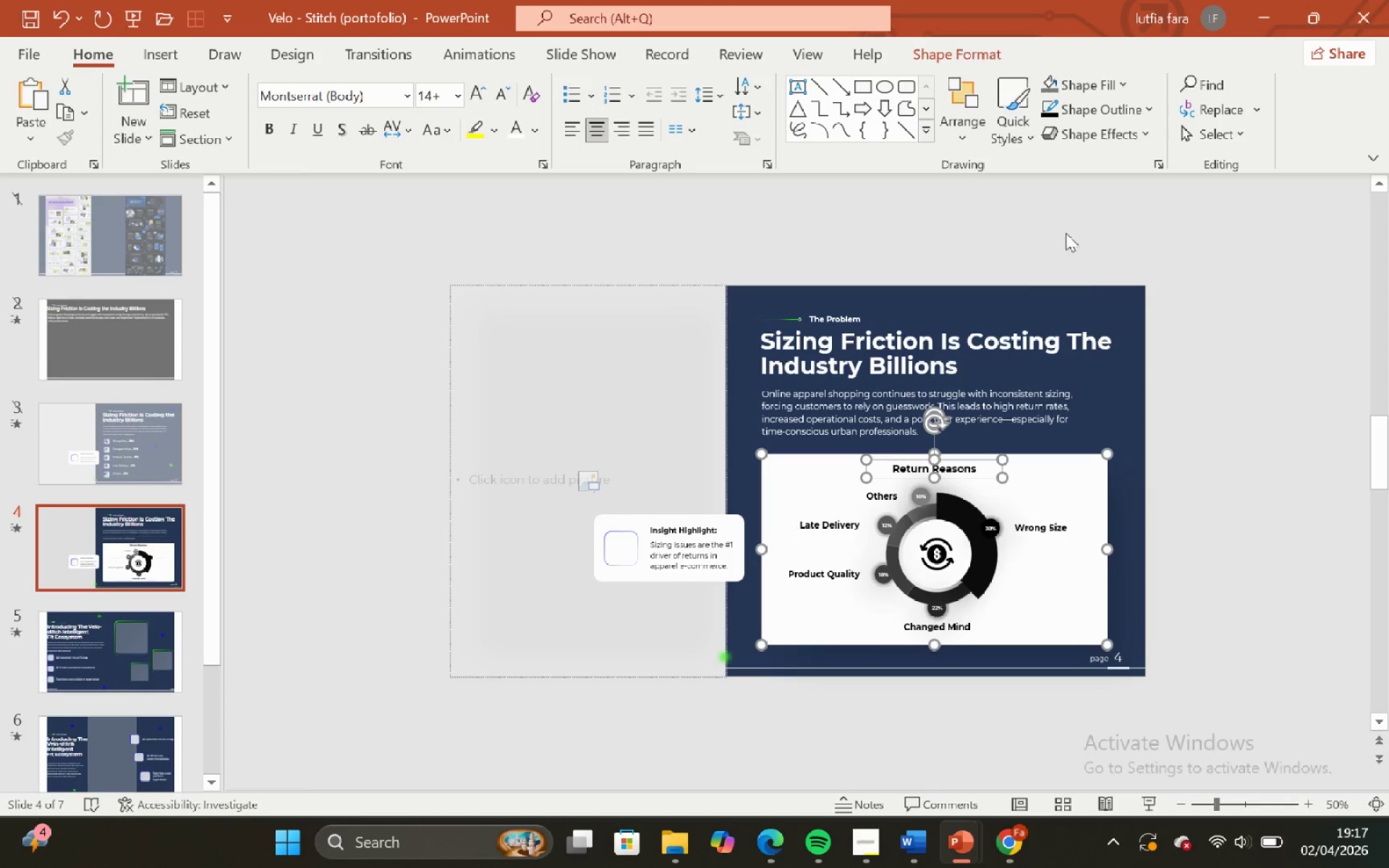 
left_click([942, 53])
 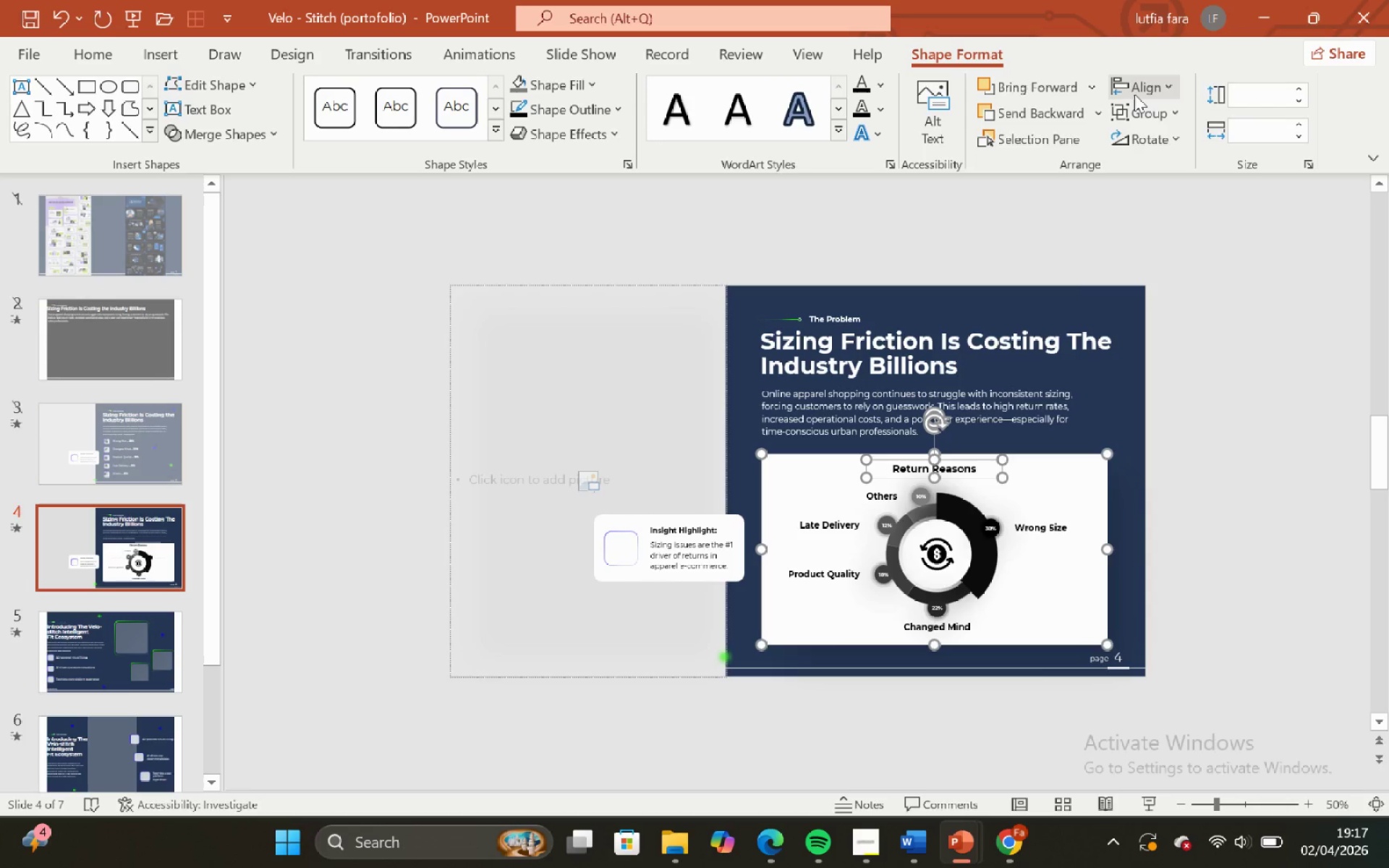 
left_click([1134, 94])
 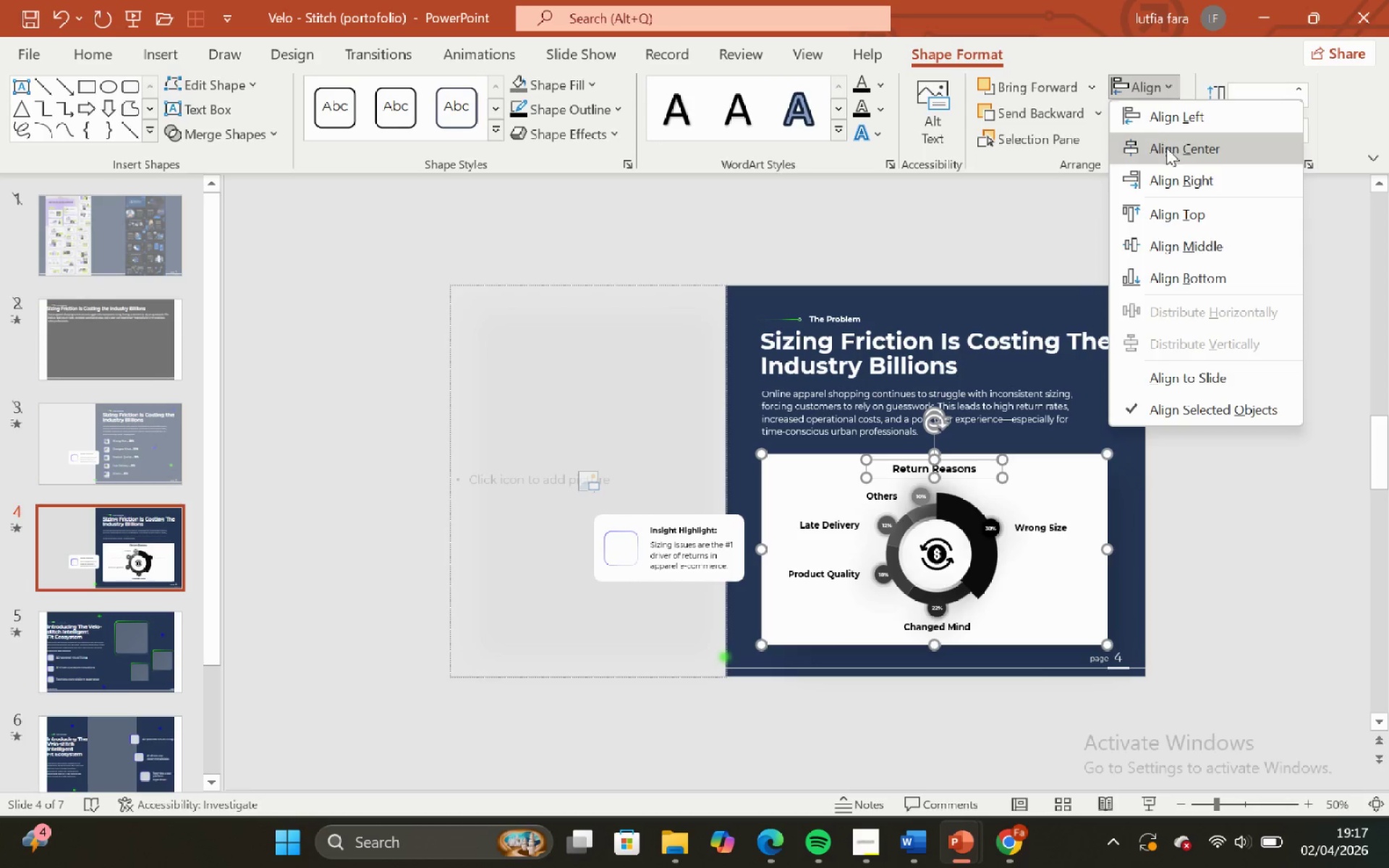 
left_click([1166, 148])
 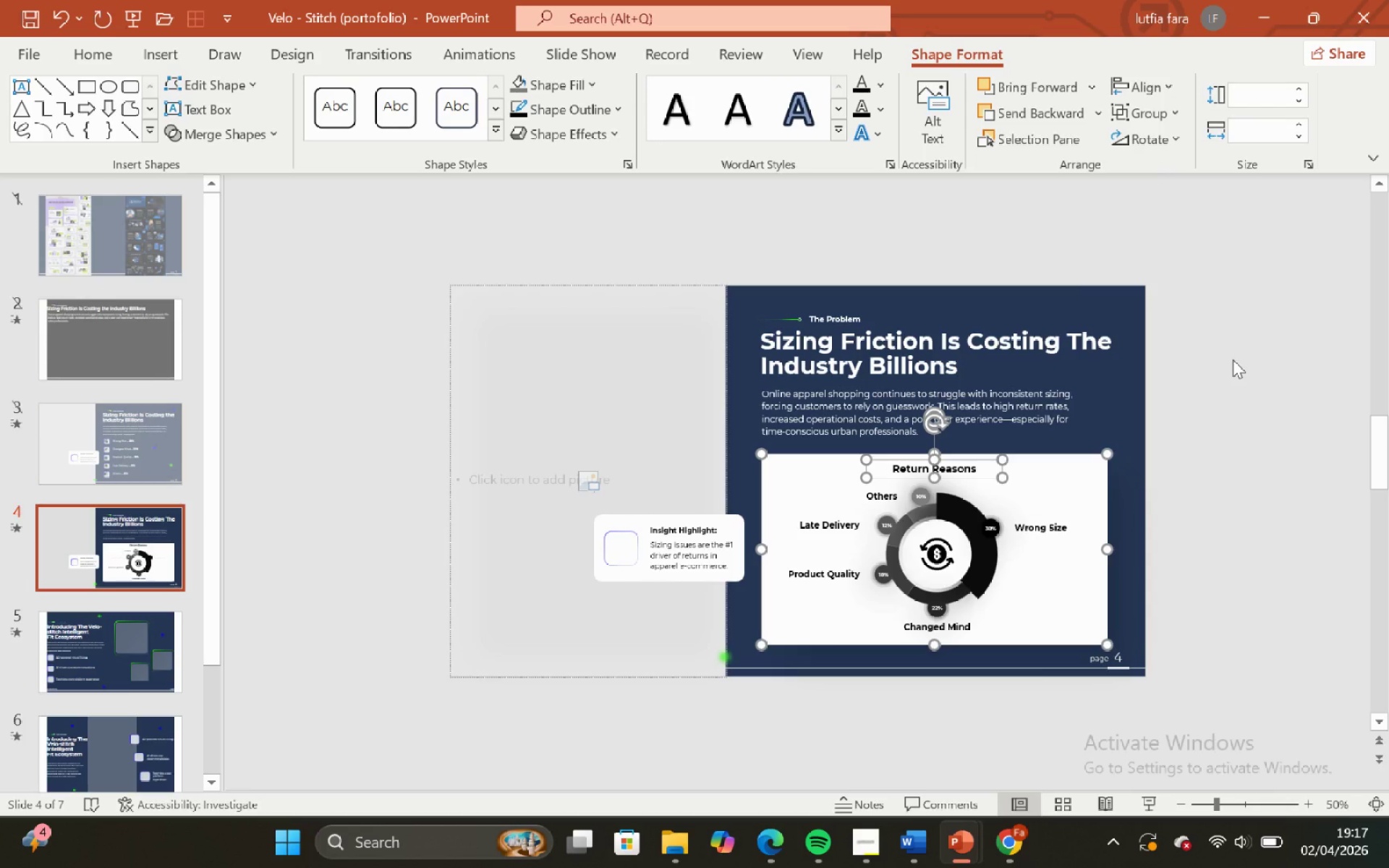 
left_click([1233, 359])
 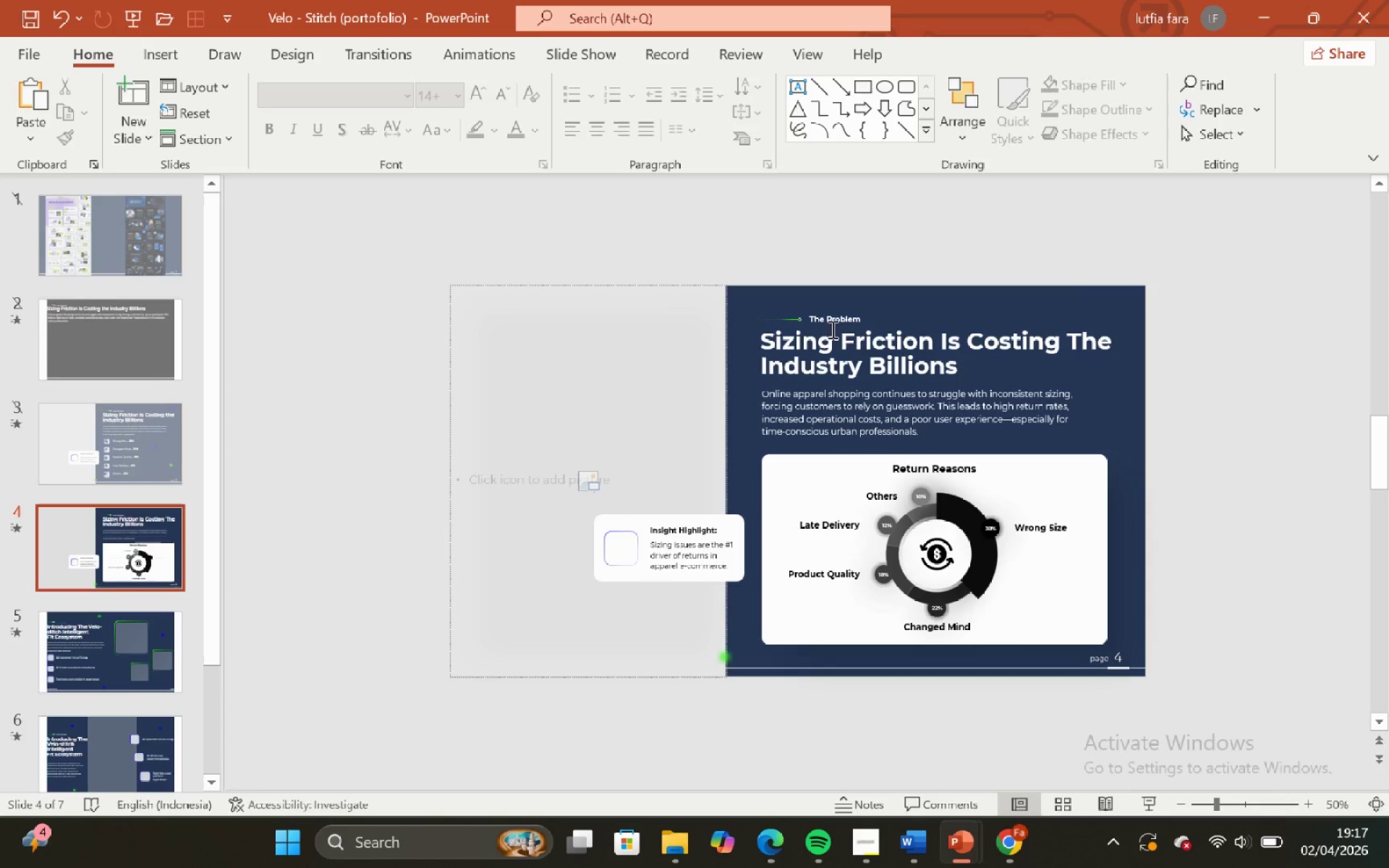 
left_click([821, 315])
 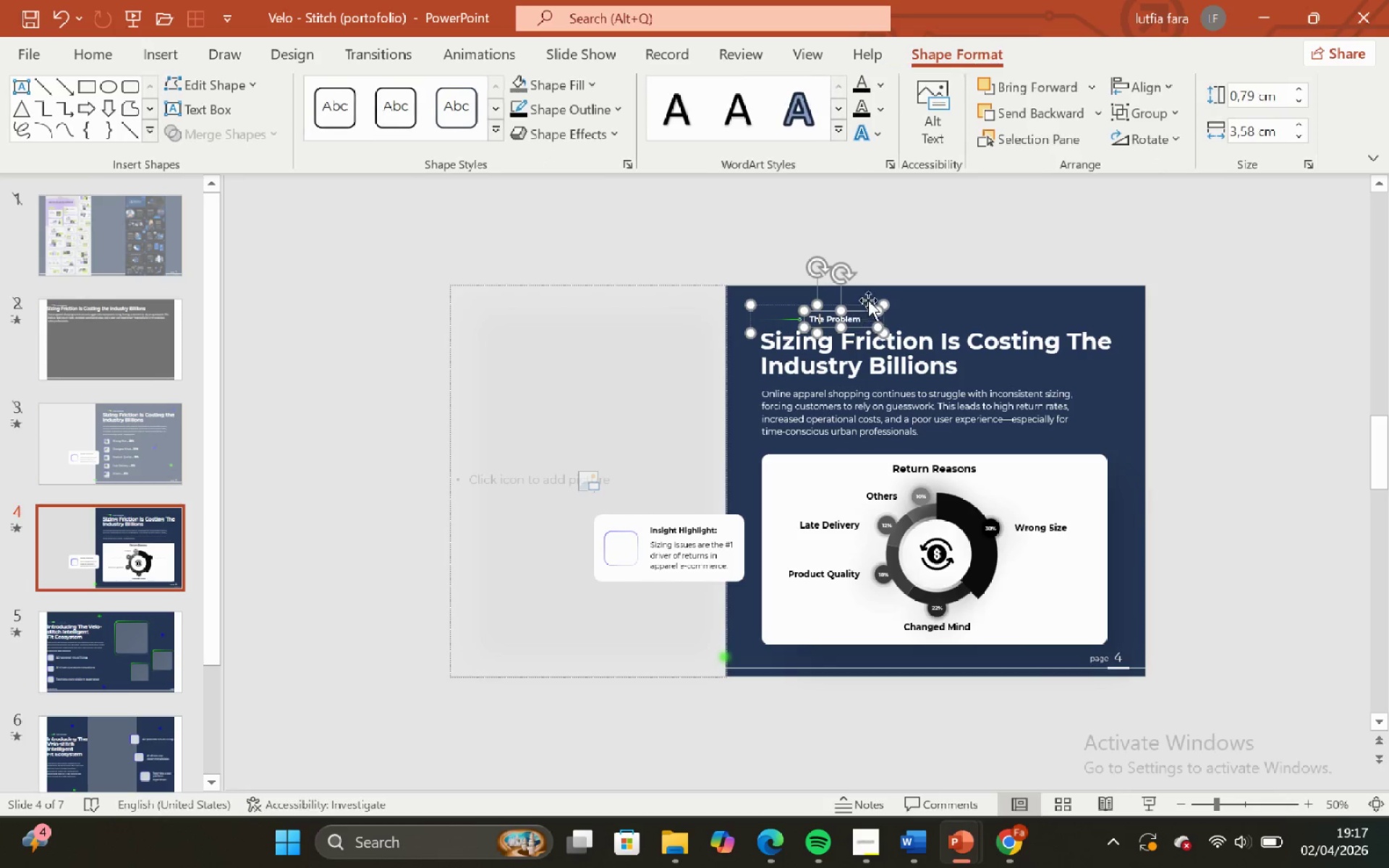 
left_click([873, 286])
 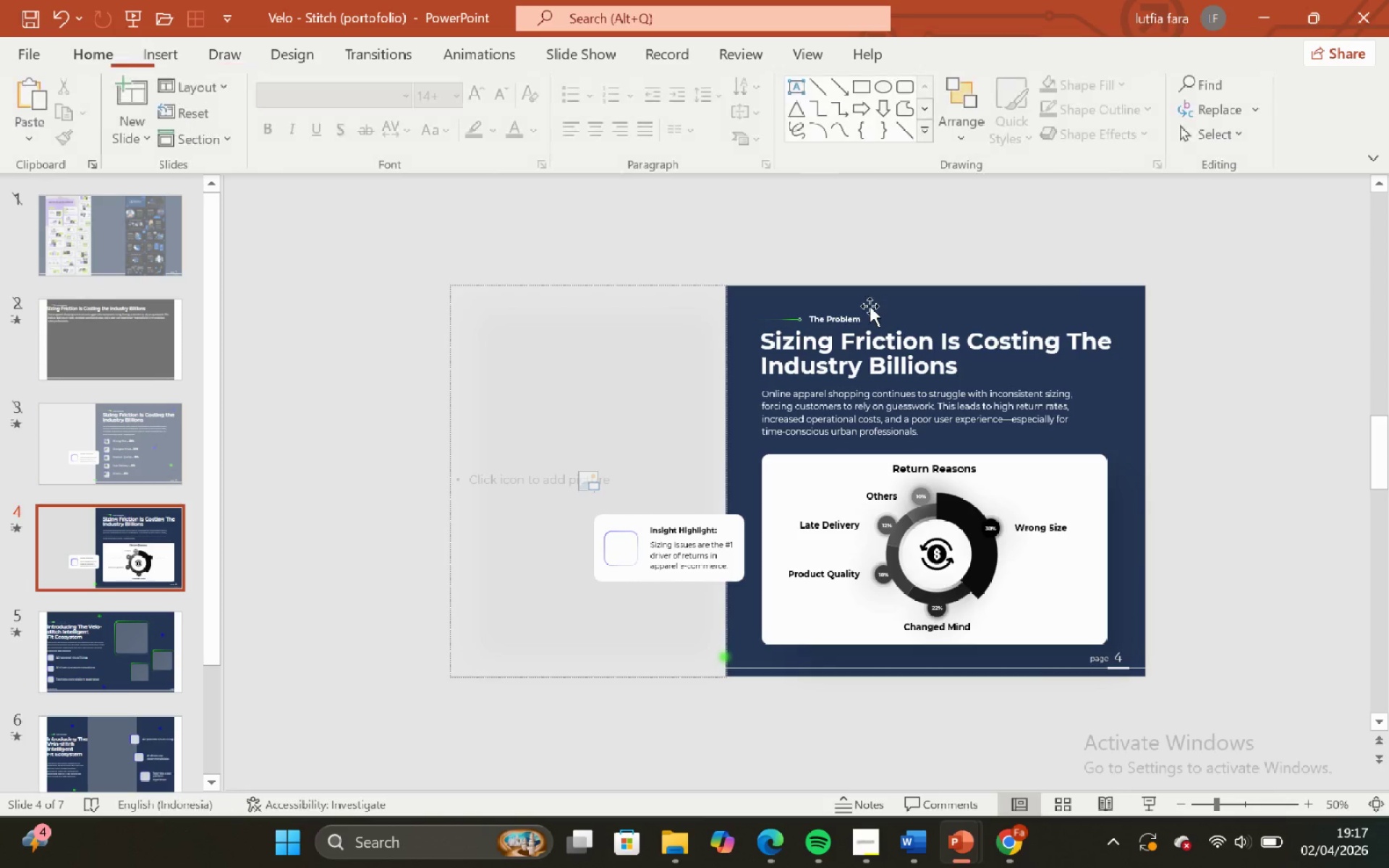 
left_click([869, 306])
 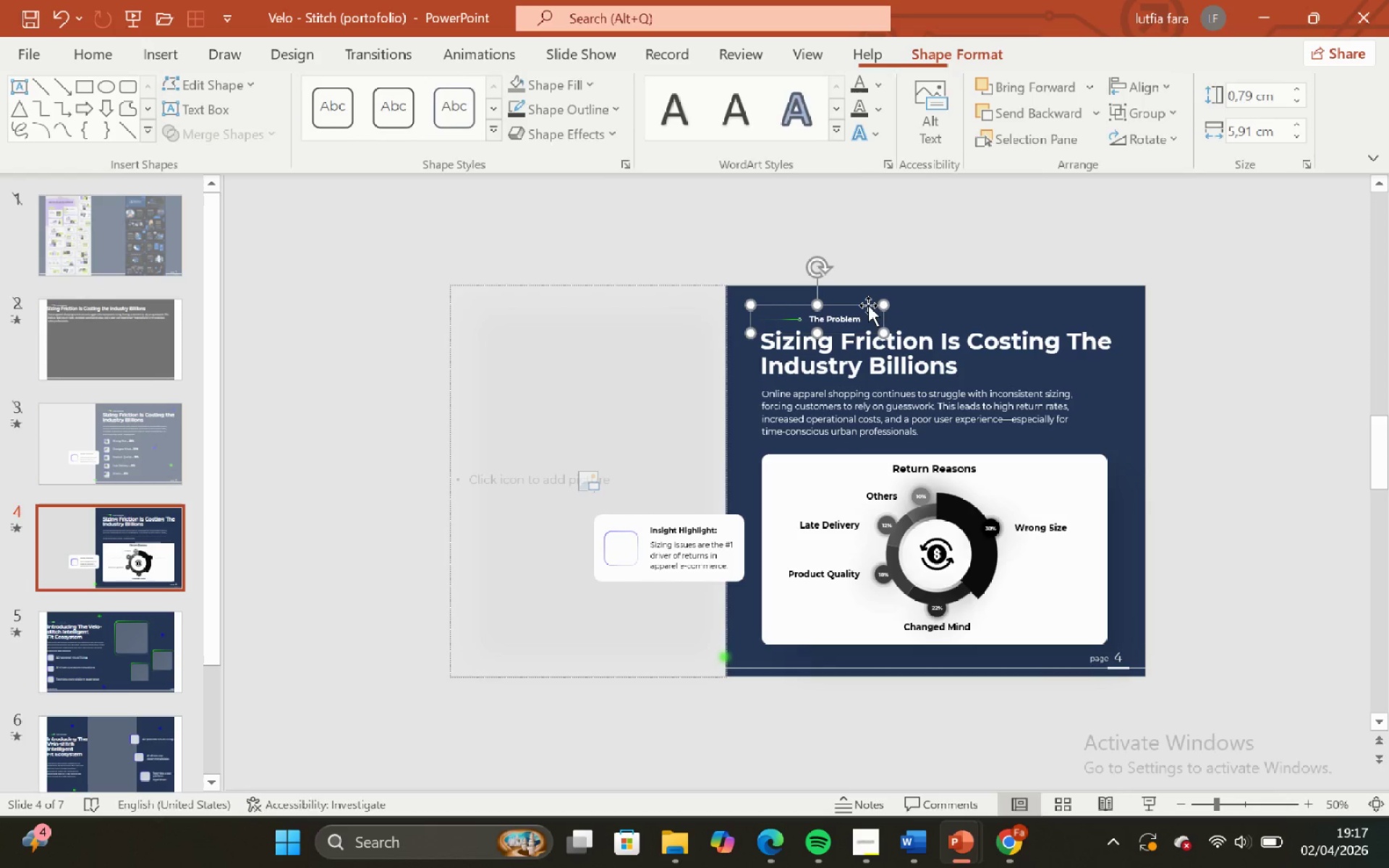 
left_click_drag(start_coordinate=[868, 305], to_coordinate=[869, 335])
 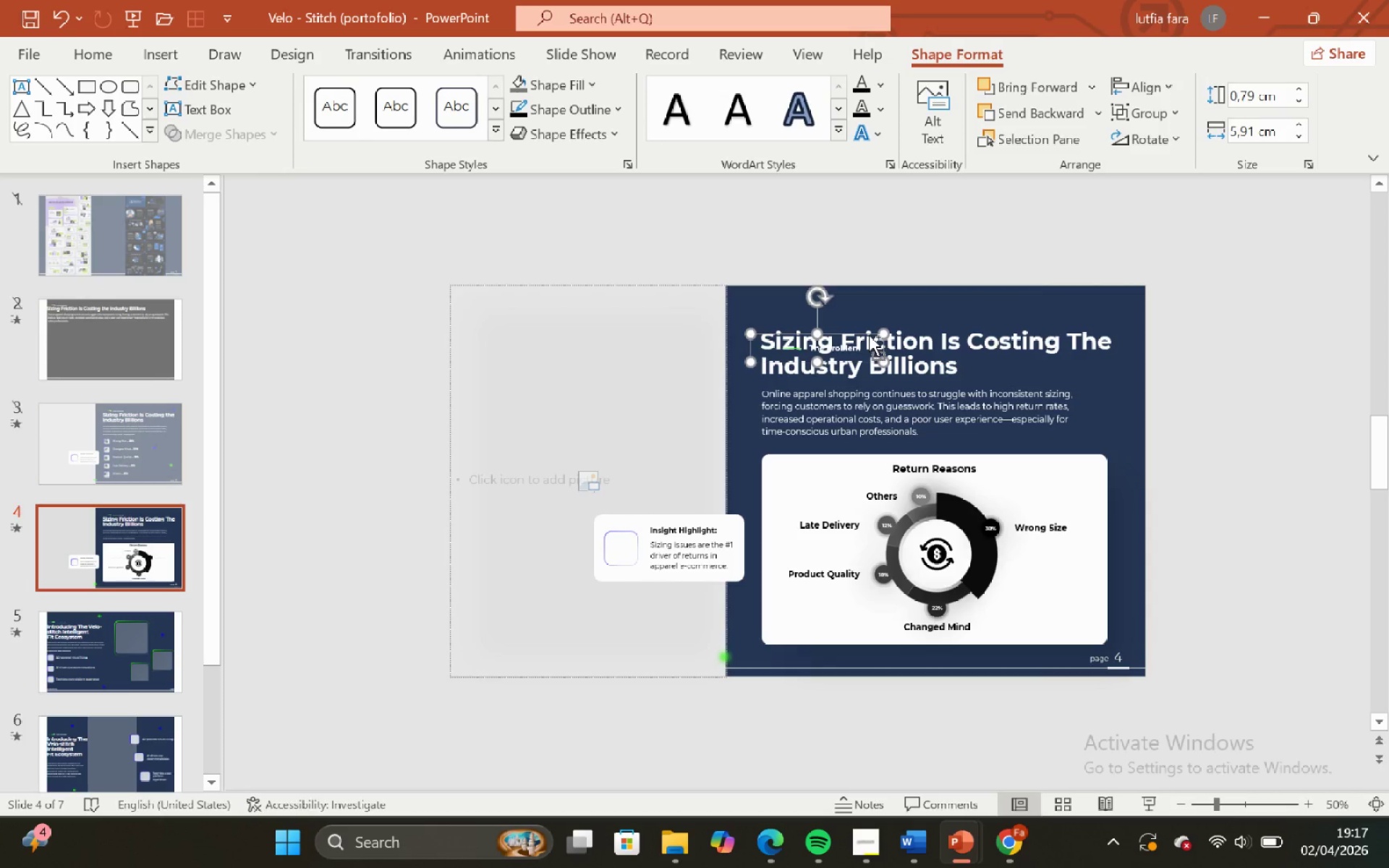 
hold_key(key=ShiftLeft, duration=0.62)
 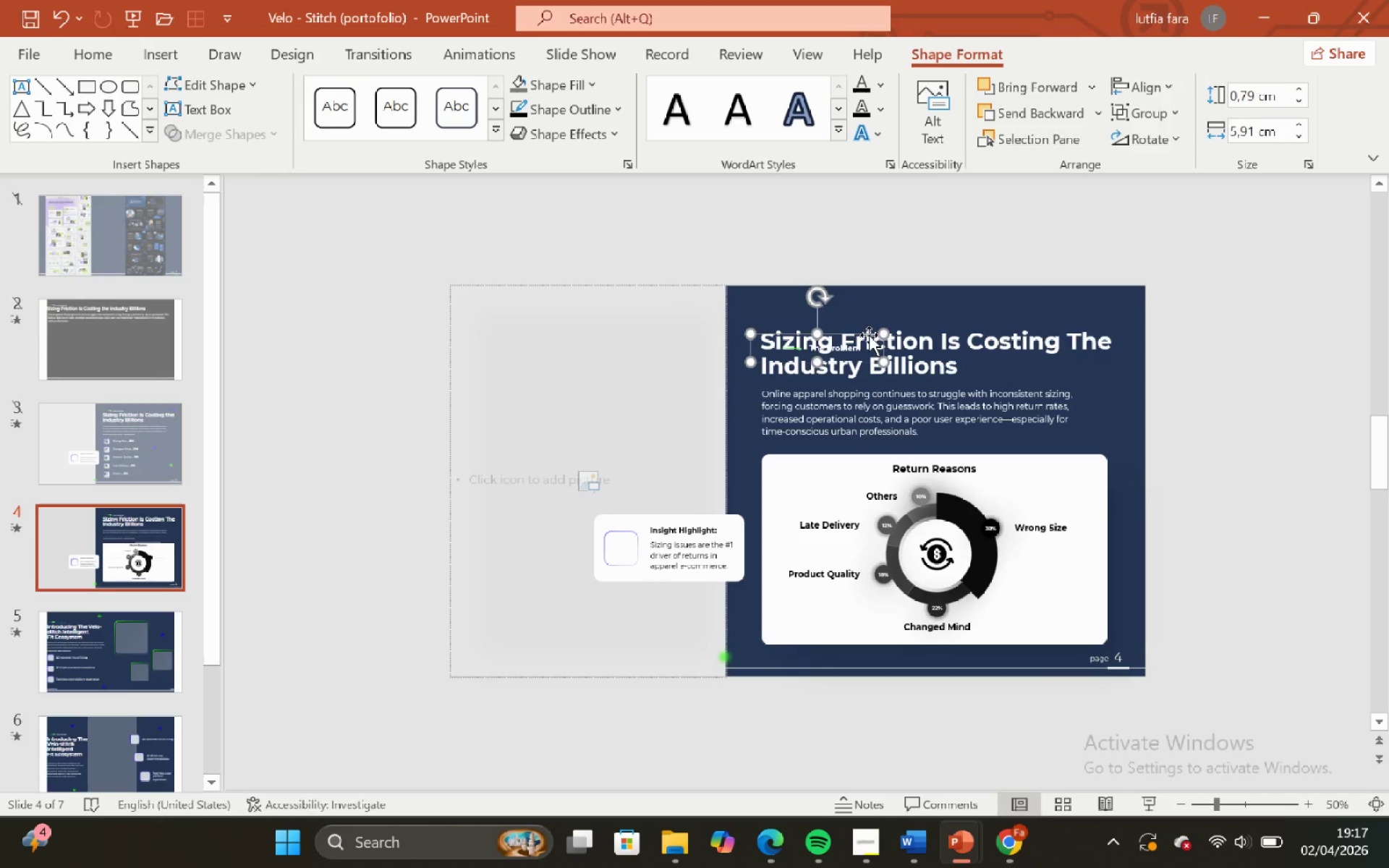 
key(Control+Z)
 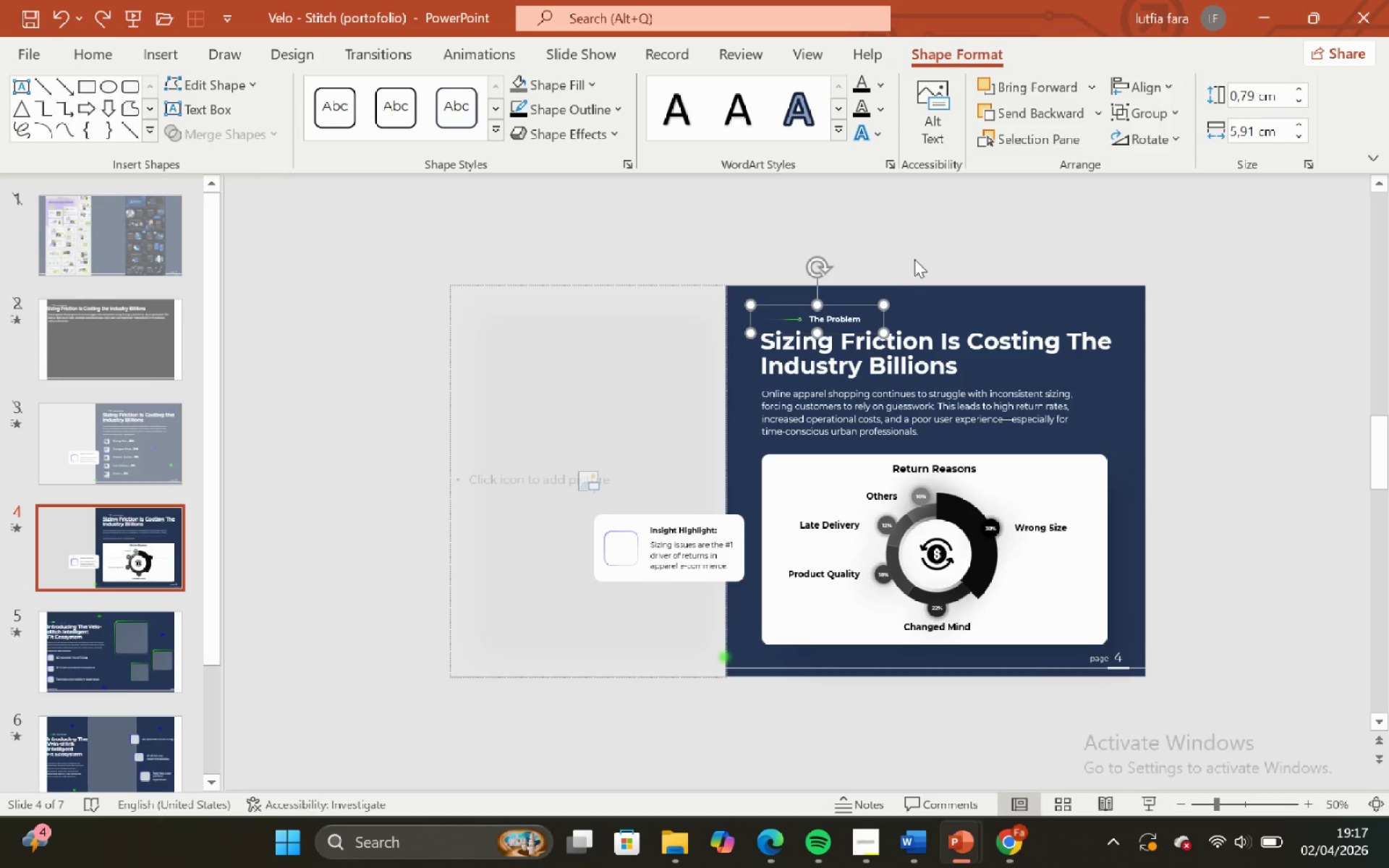 
left_click([914, 259])
 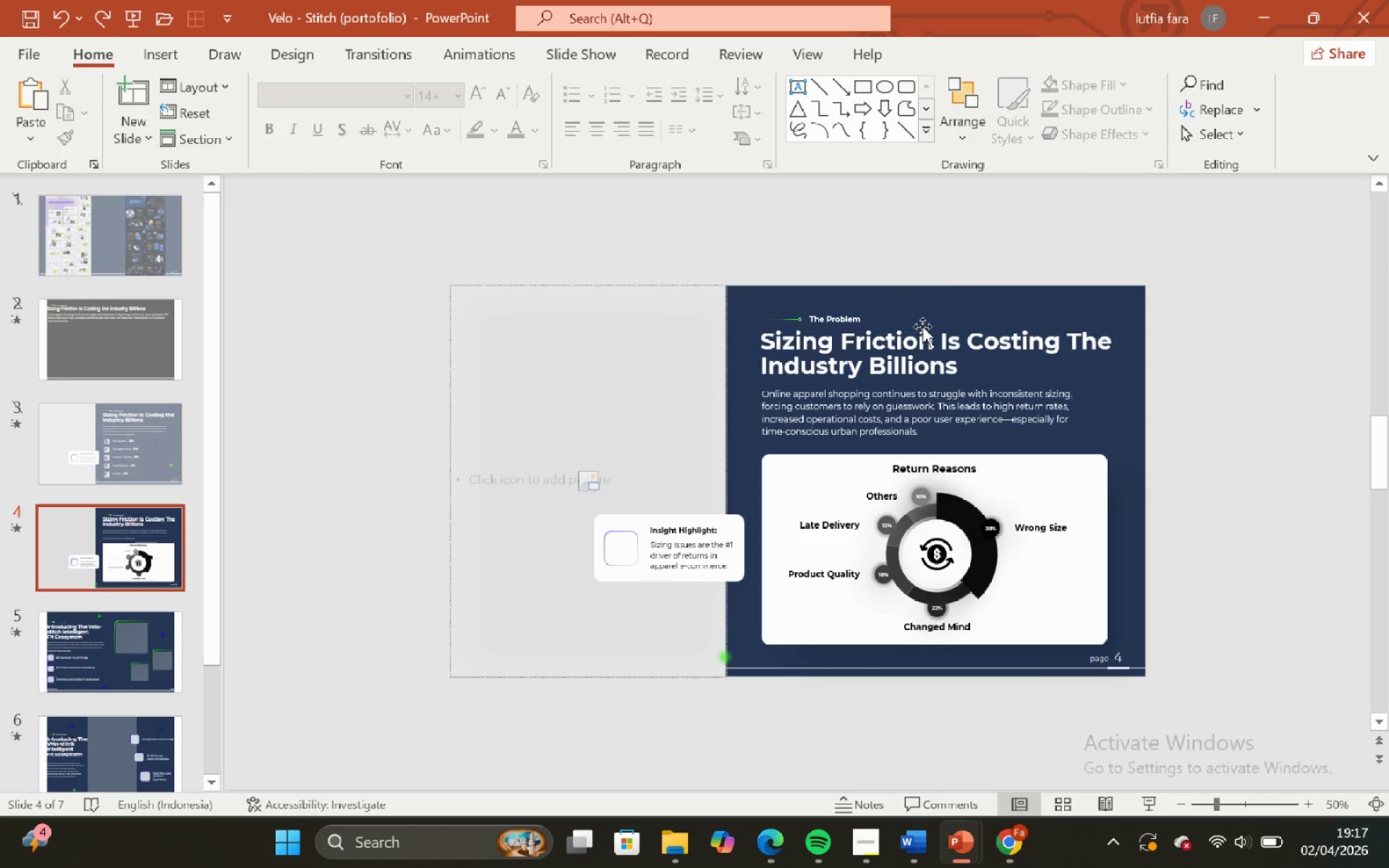 
left_click_drag(start_coordinate=[922, 326], to_coordinate=[916, 302])
 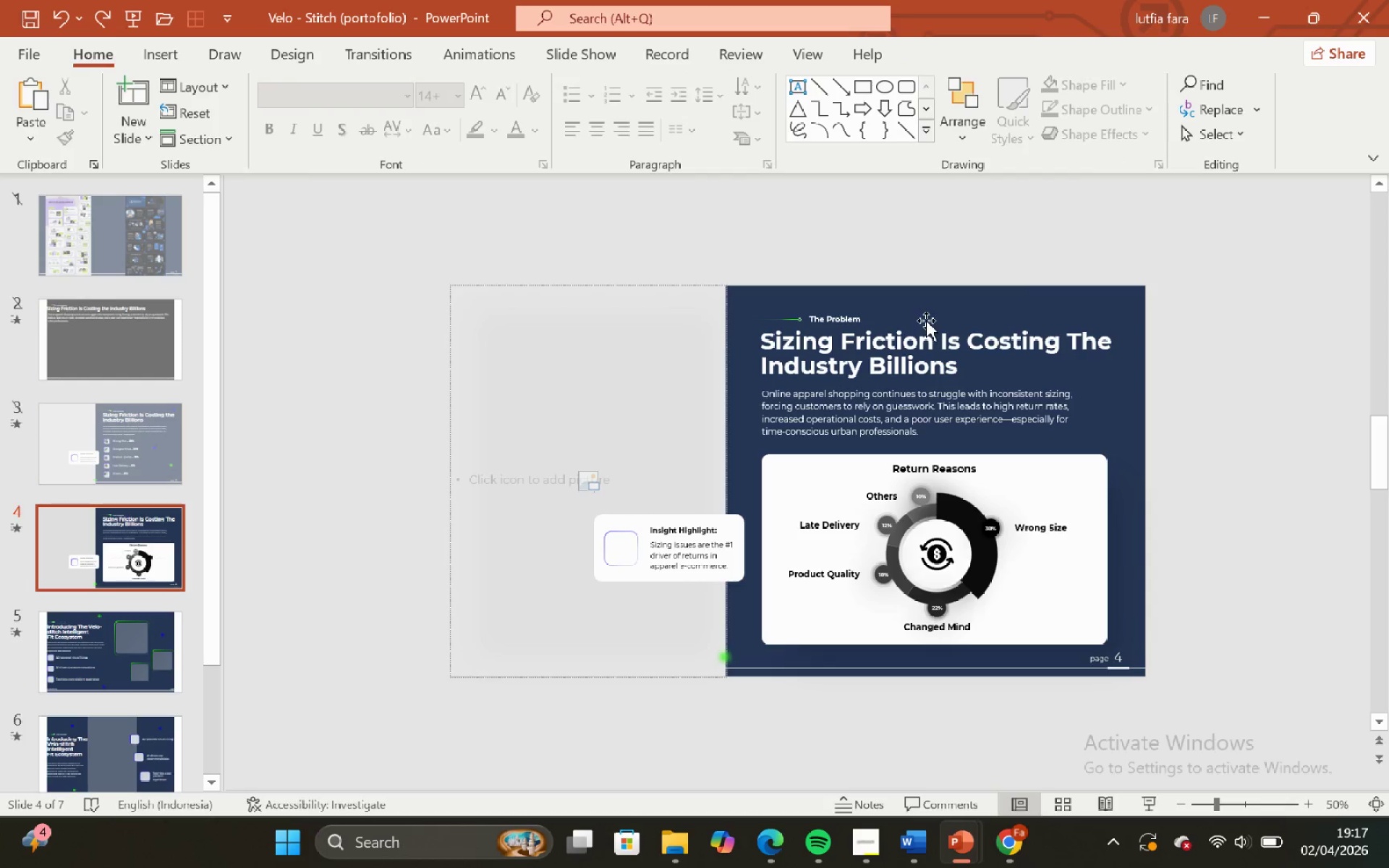 
left_click([916, 302])
 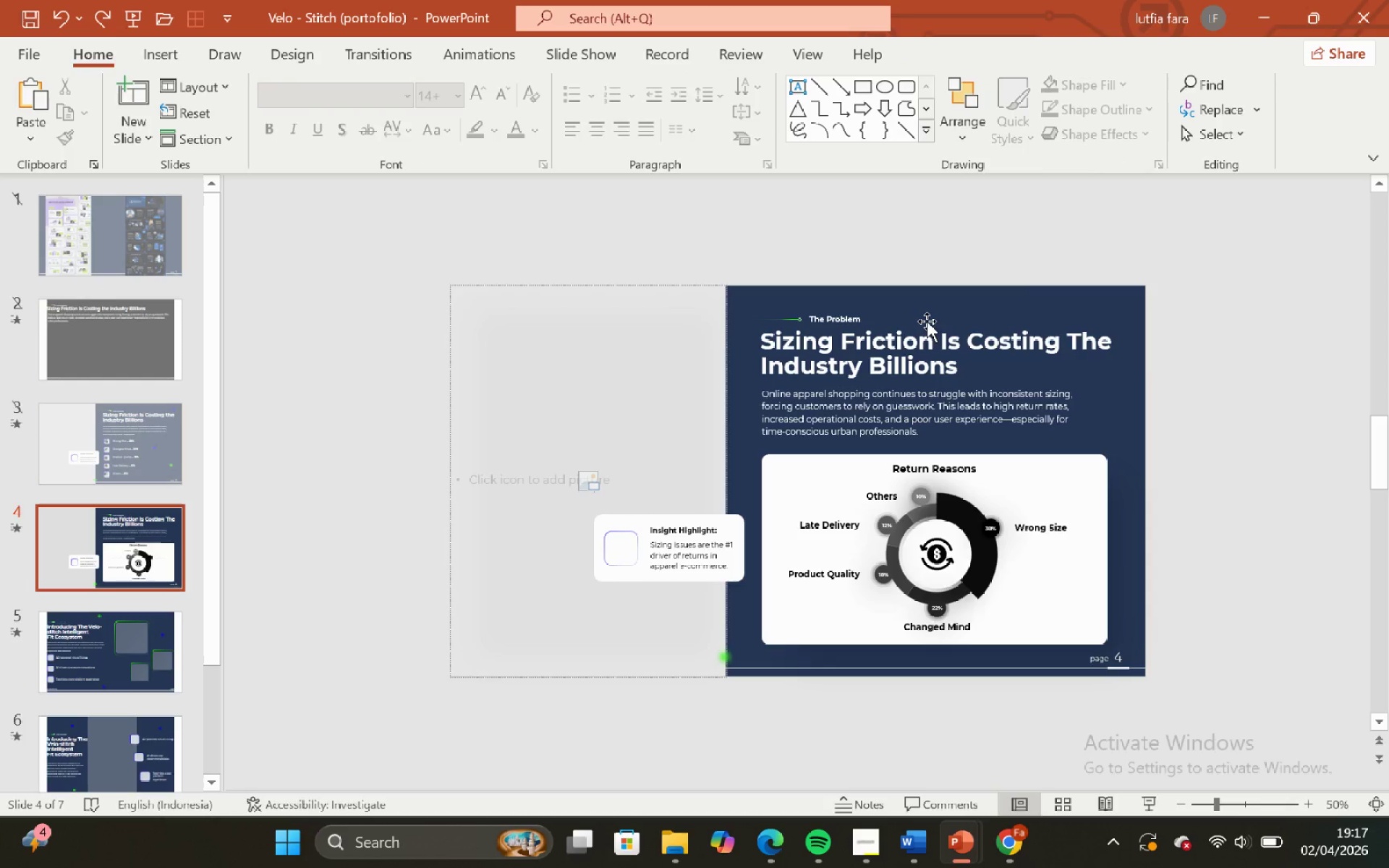 
left_click_drag(start_coordinate=[927, 321], to_coordinate=[100, 59])
 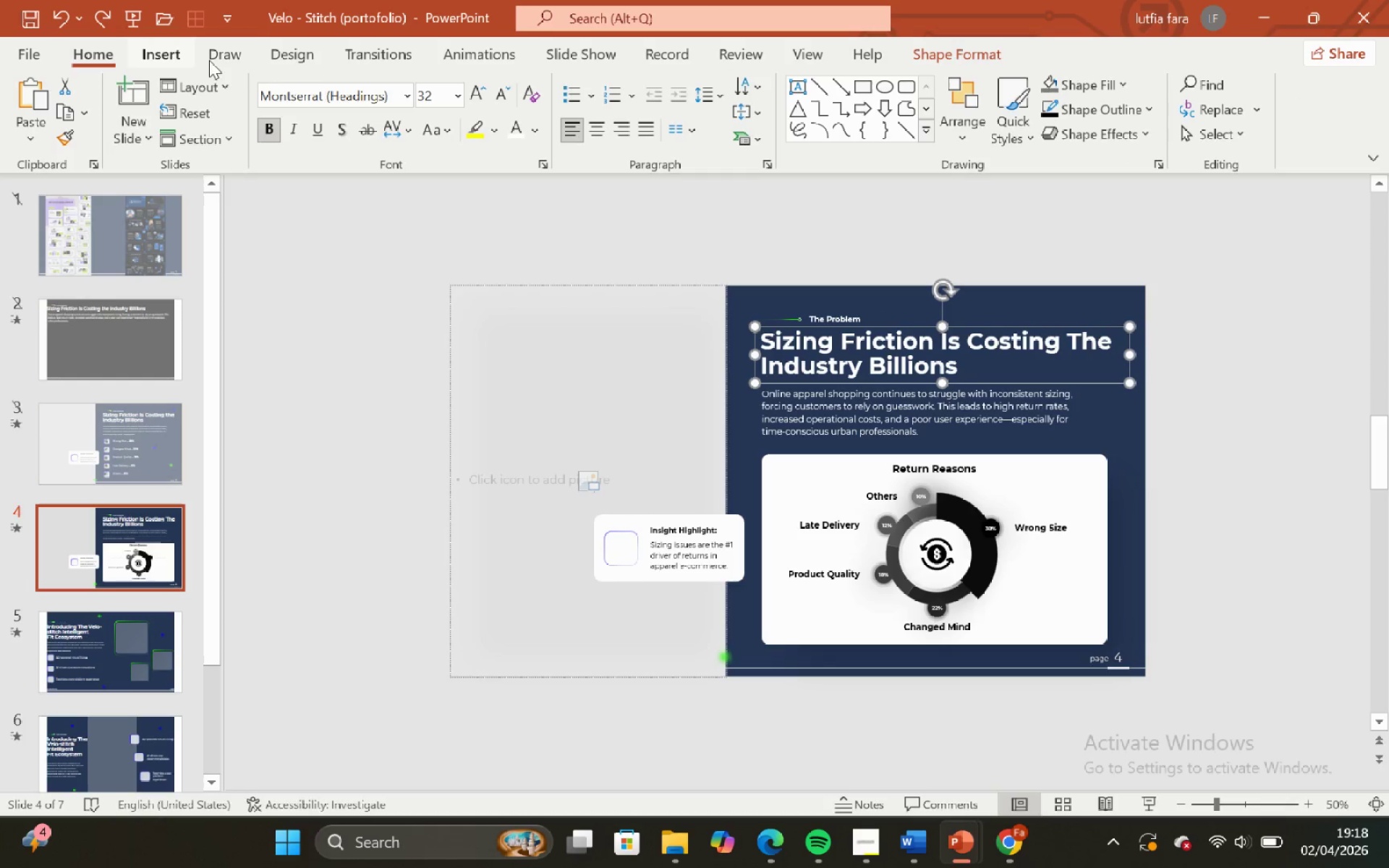 
left_click([100, 59])
 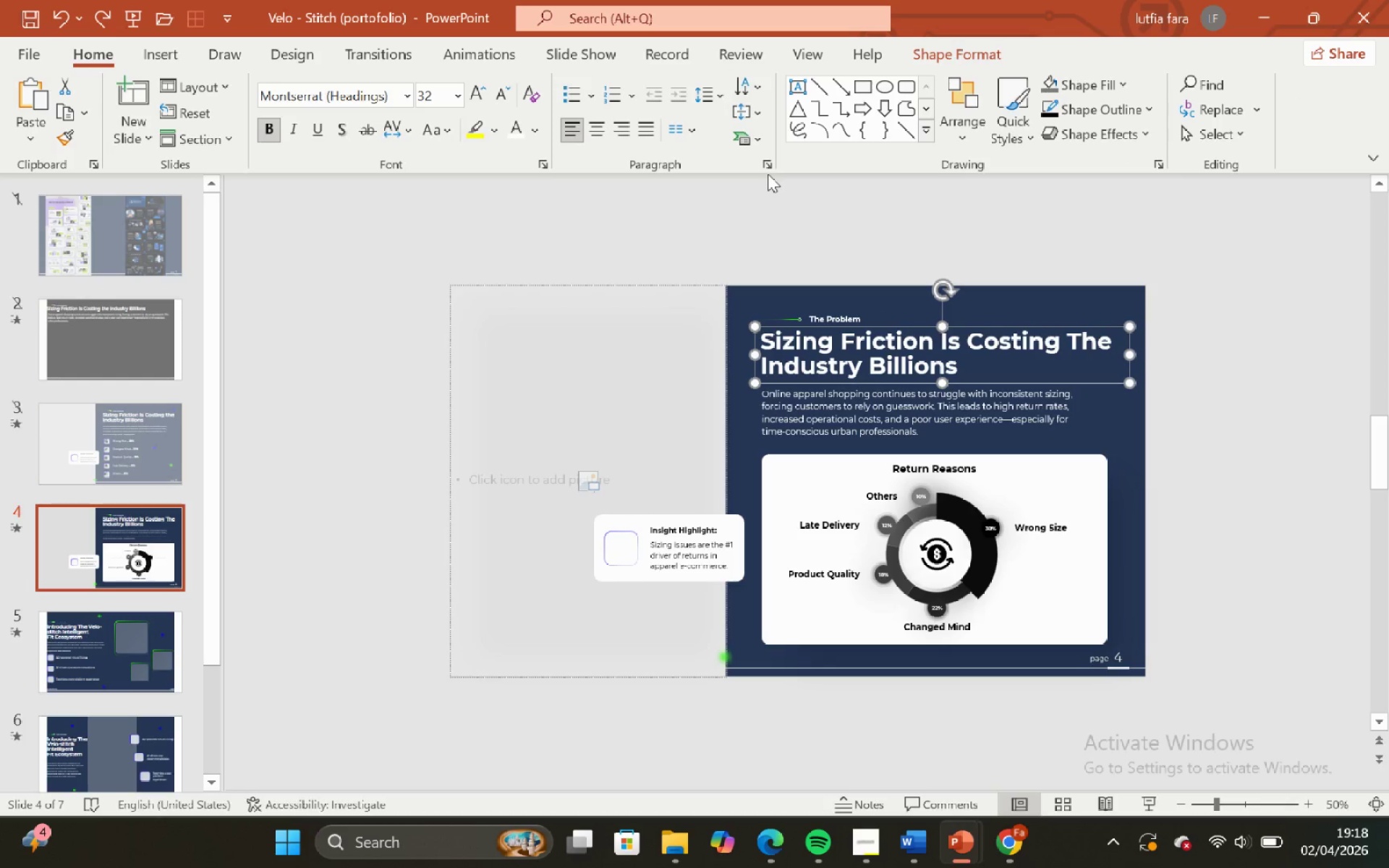 
left_click([764, 171])
 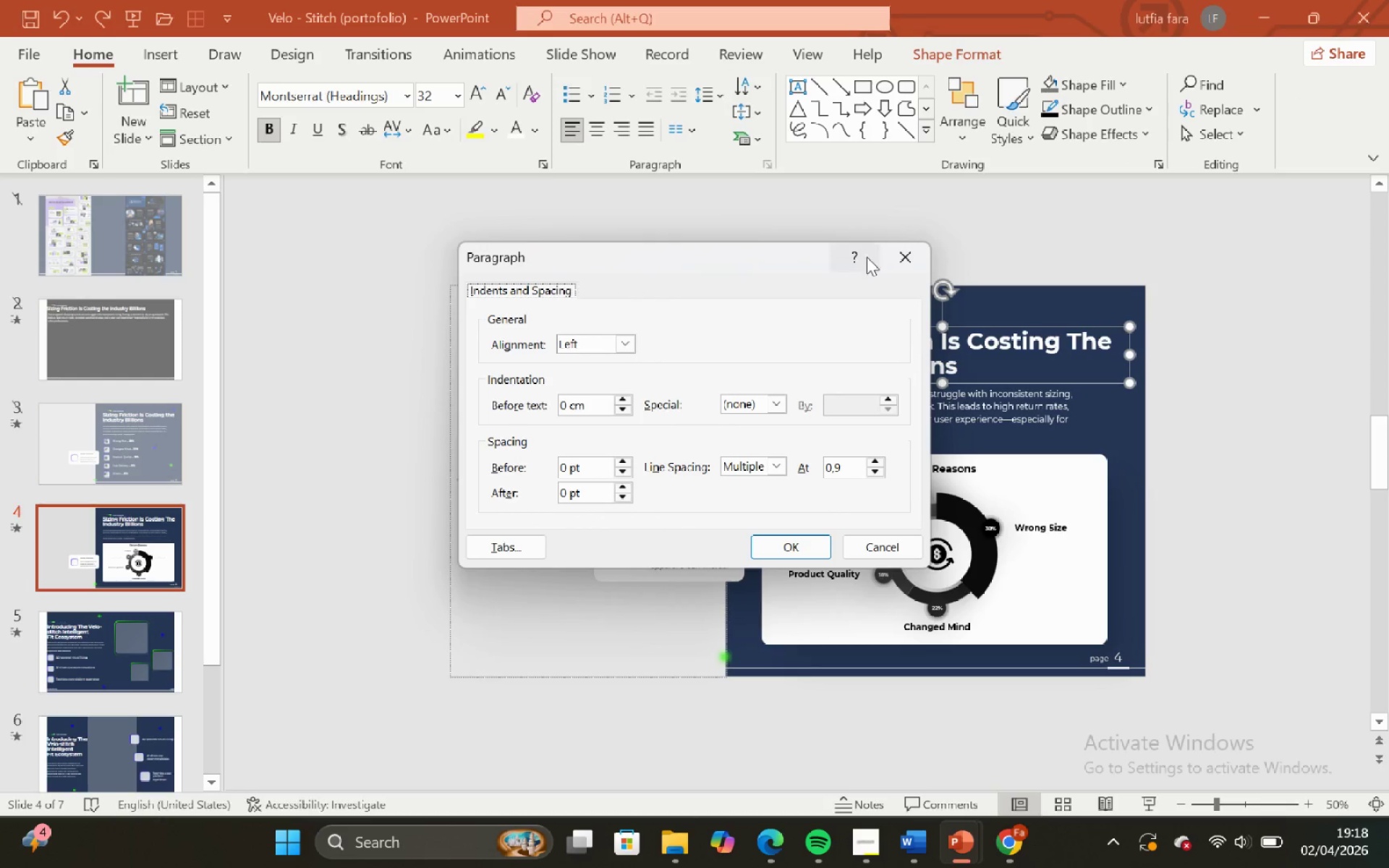 
left_click([894, 259])
 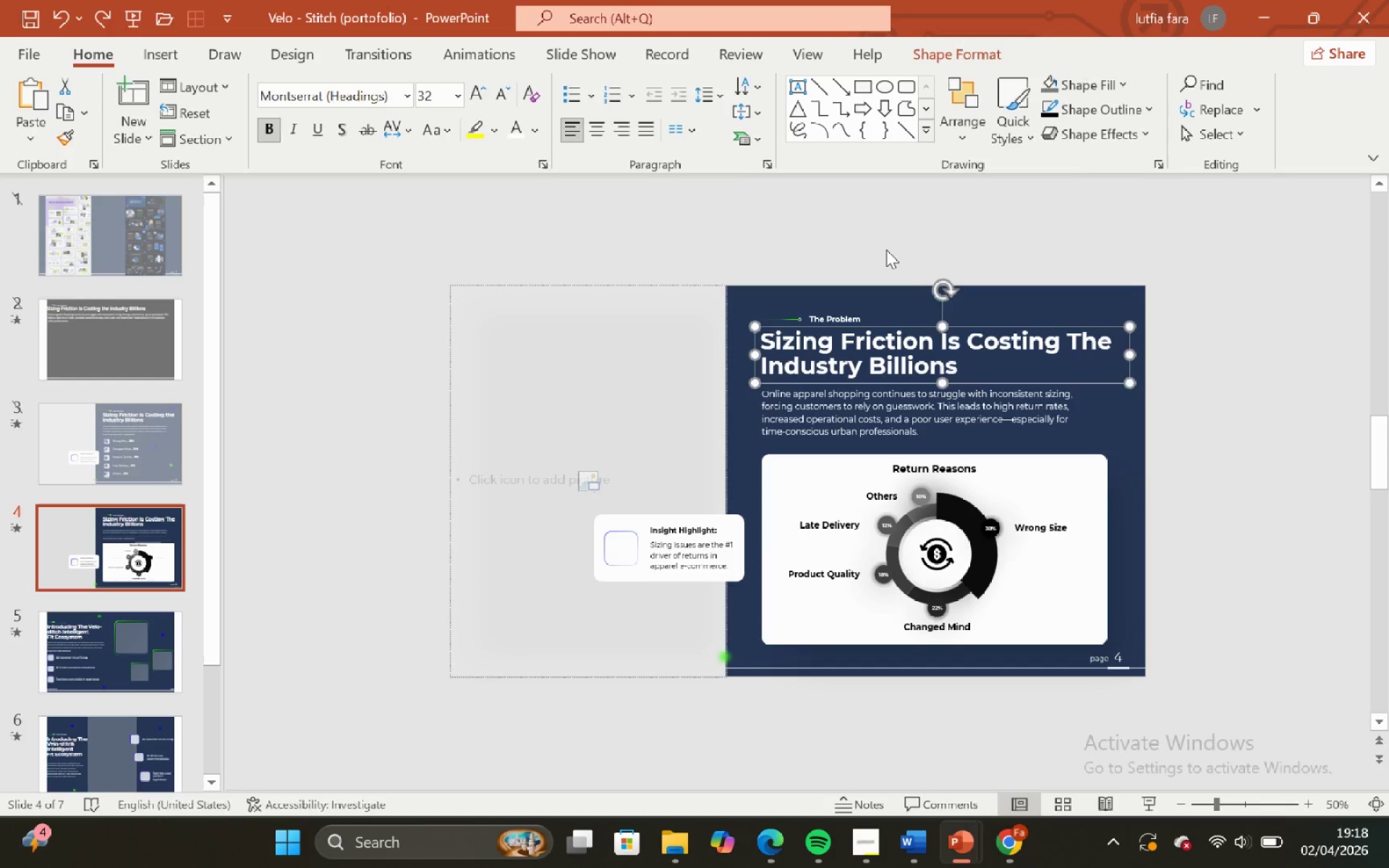 
left_click([886, 250])
 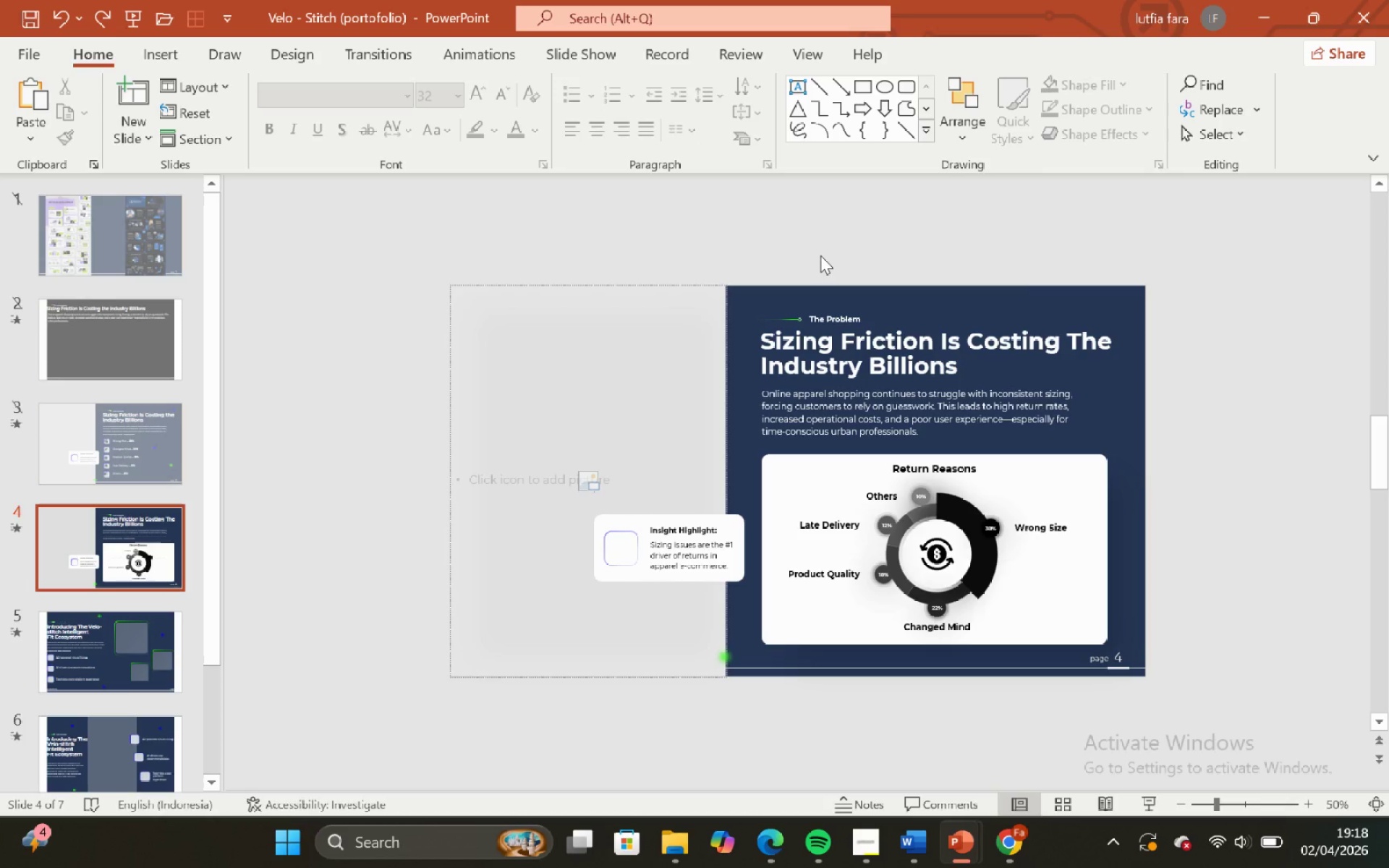 
wait(5.97)
 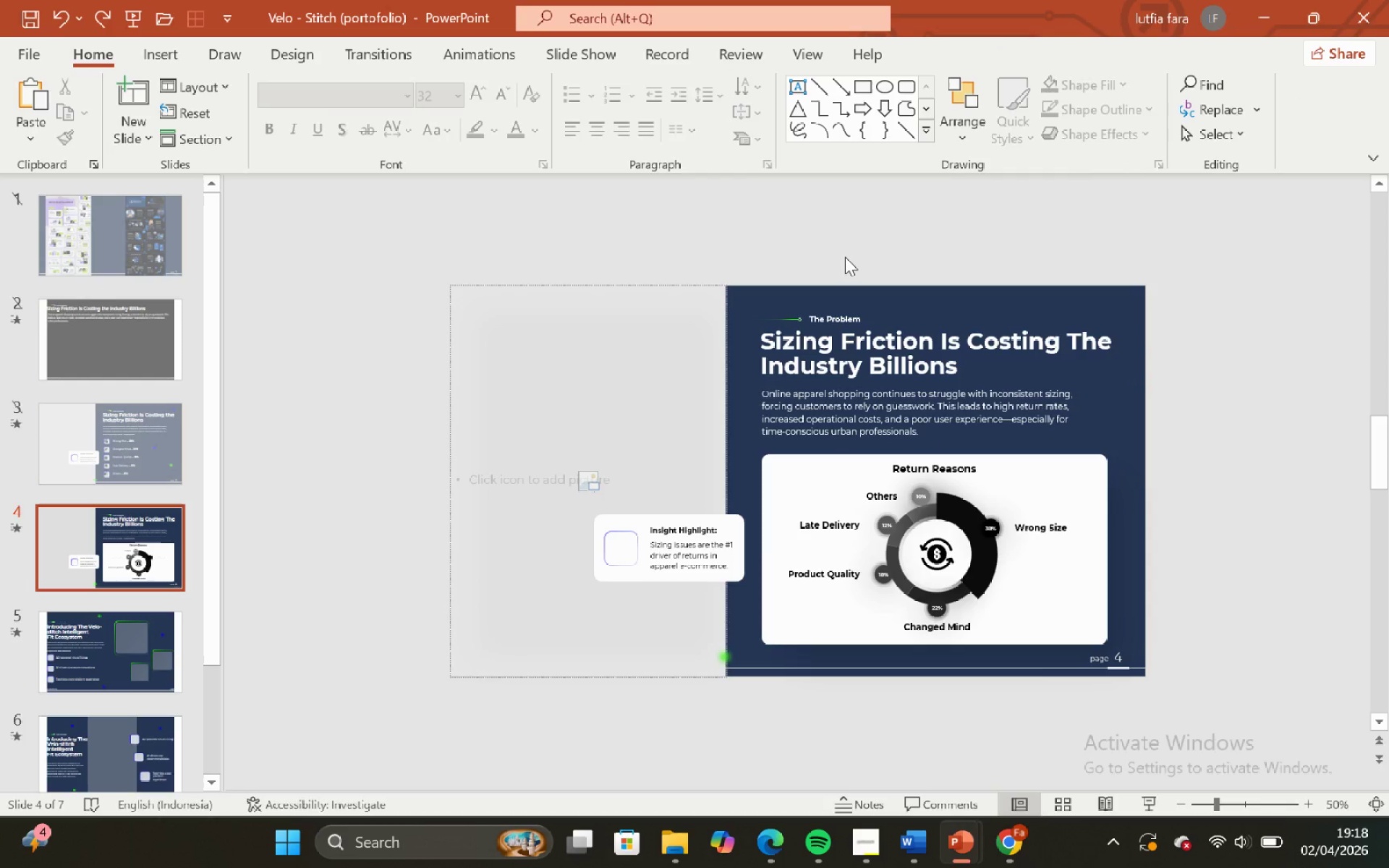 
left_click([795, 317])
 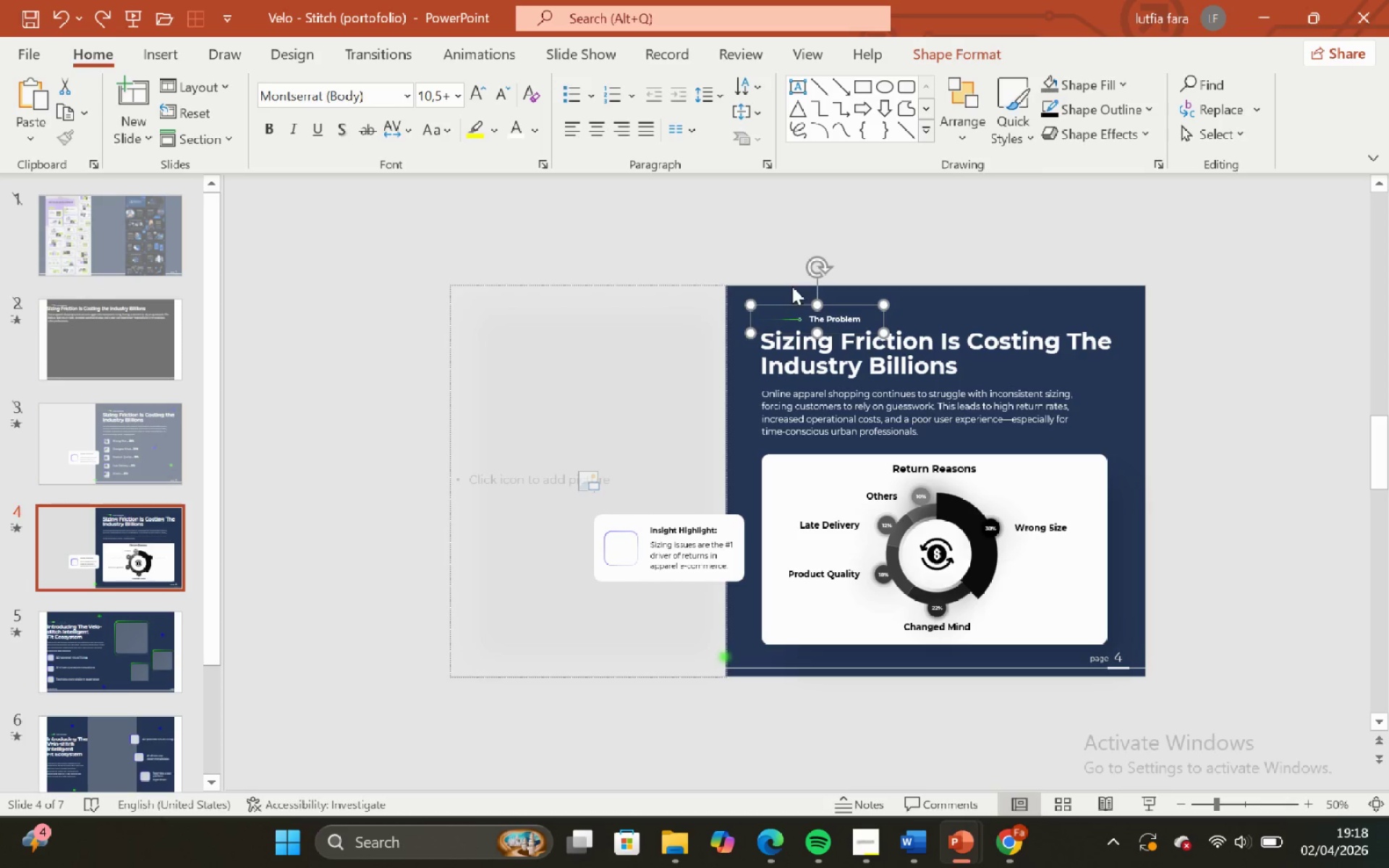 
left_click([790, 282])
 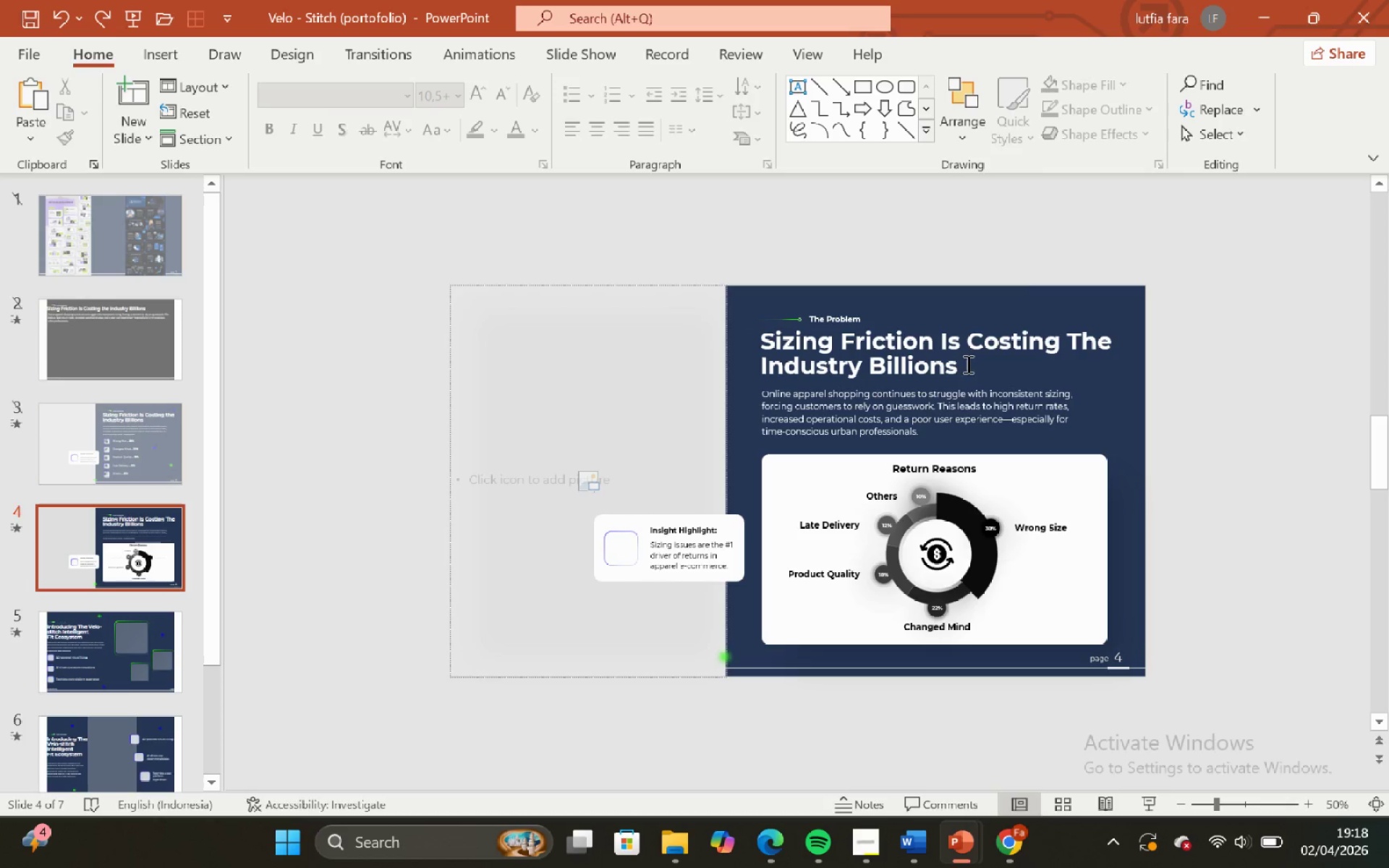 
left_click([998, 368])
 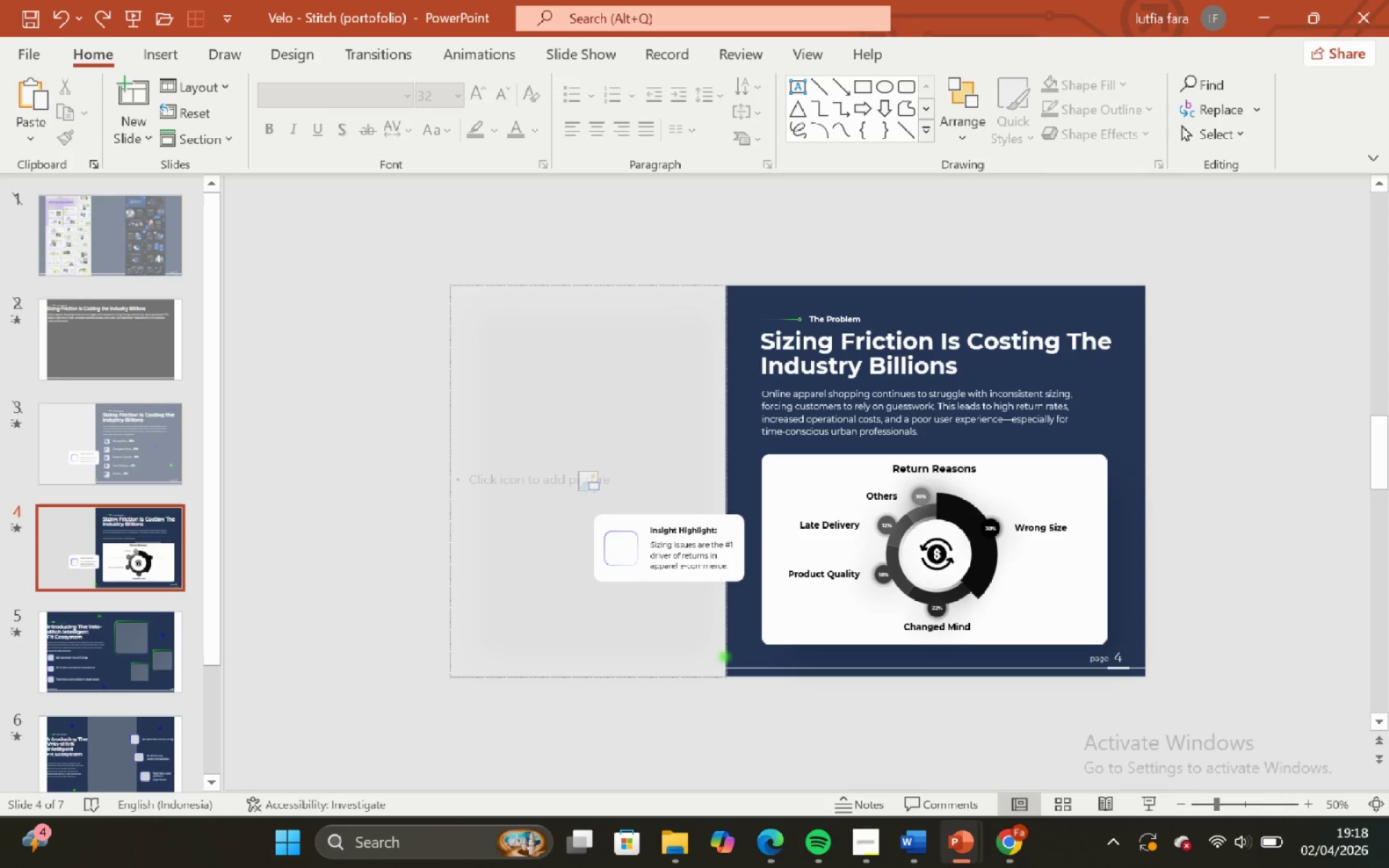 
left_click([855, 858])